 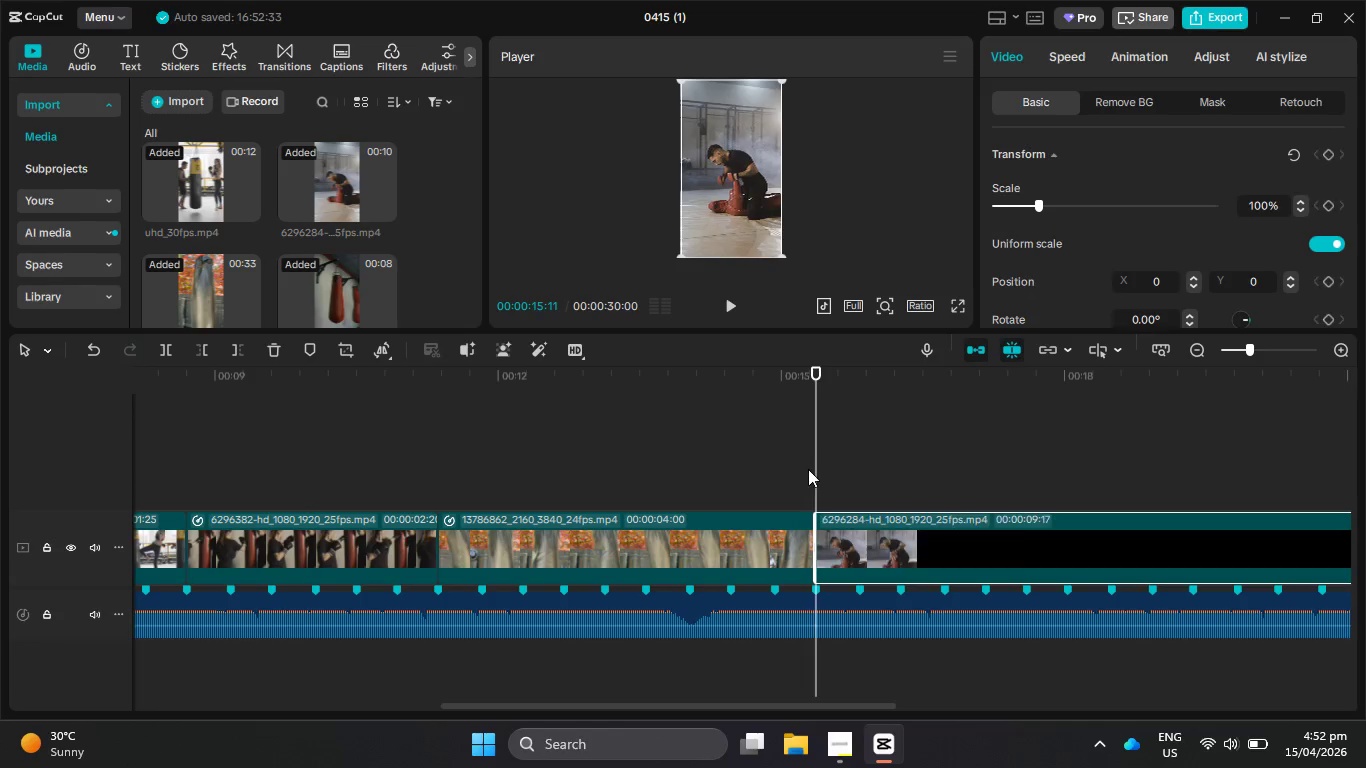 
left_click([731, 306])
 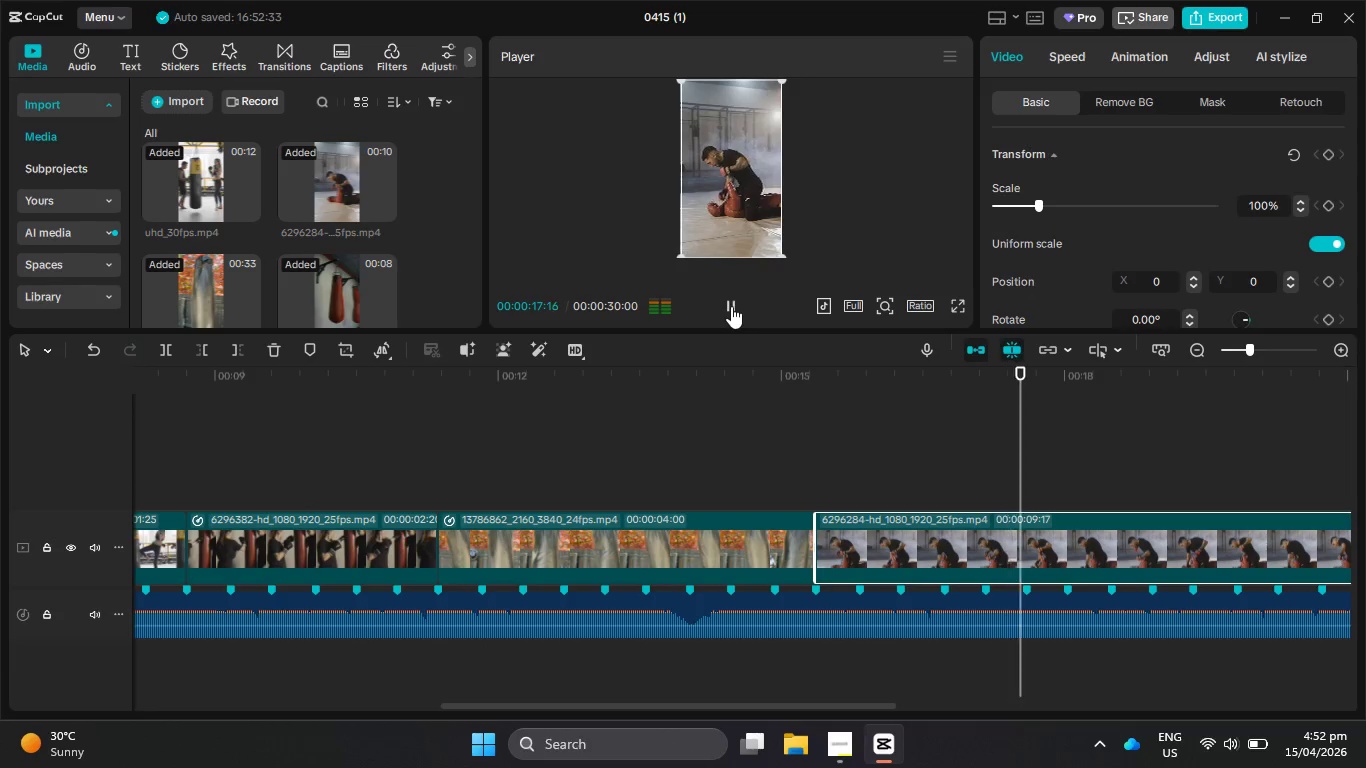 
left_click([731, 306])
 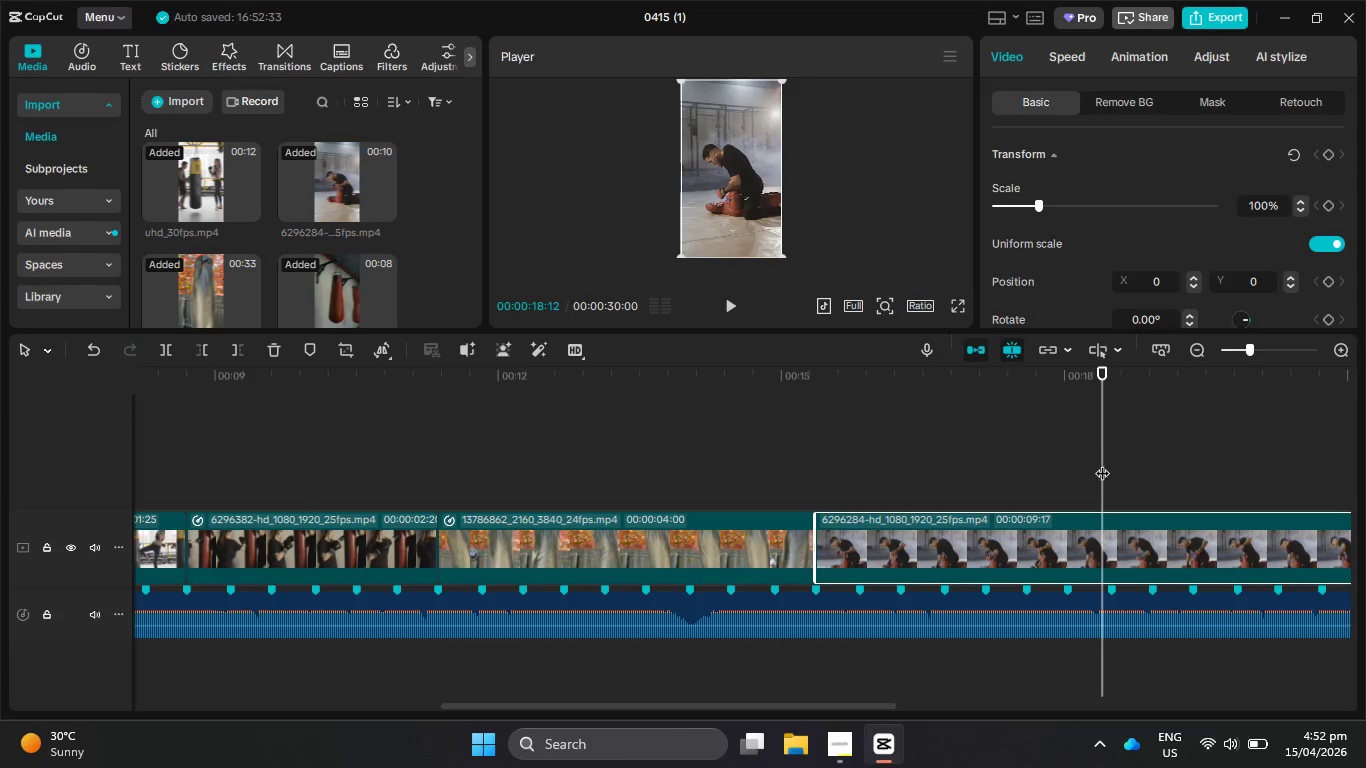 
left_click_drag(start_coordinate=[1106, 465], to_coordinate=[1066, 458])
 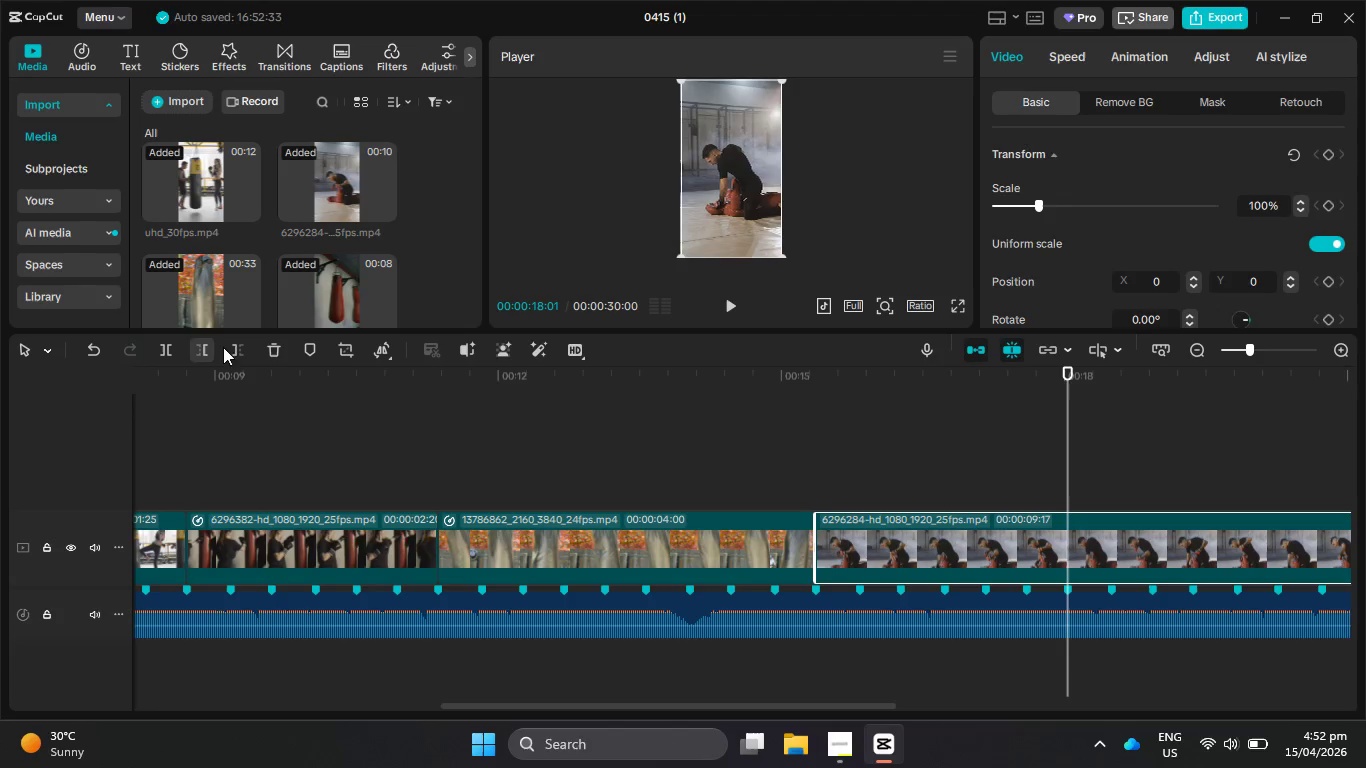 
left_click([234, 350])
 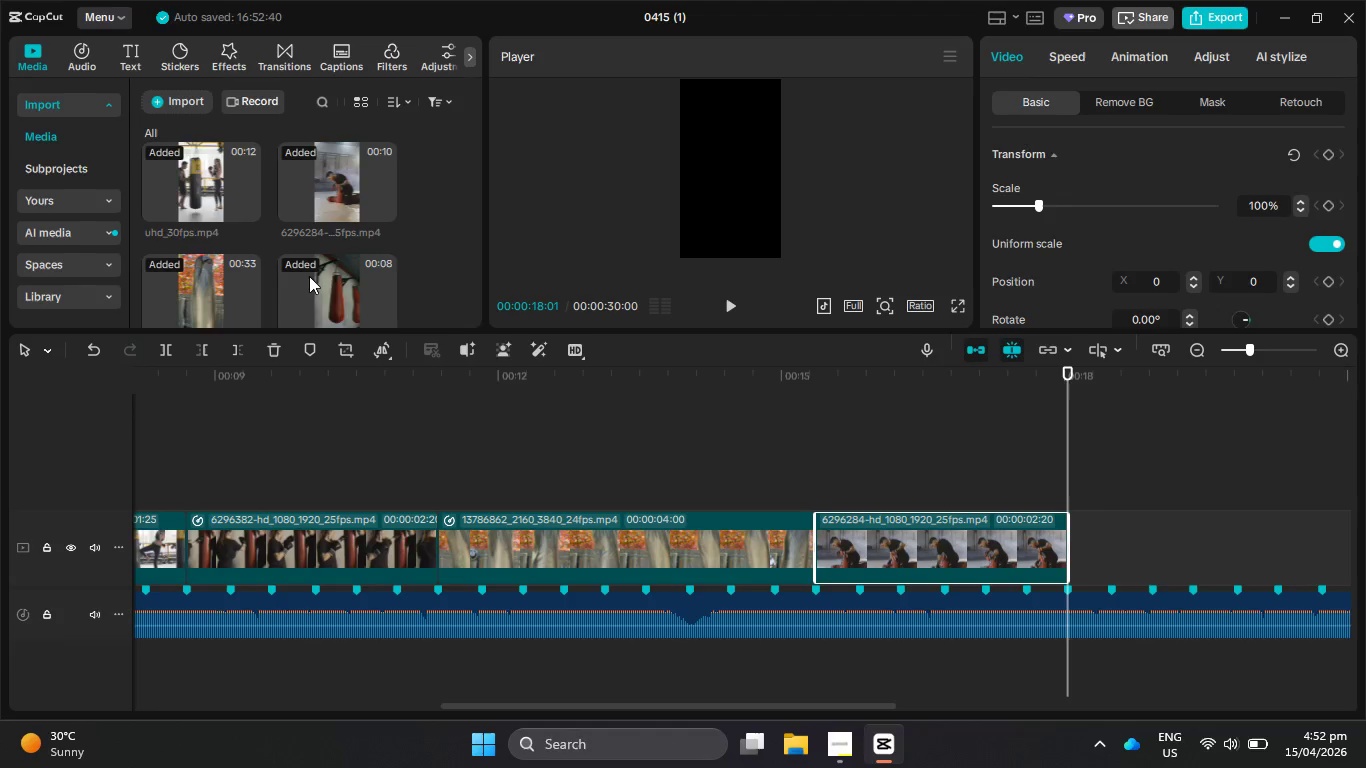 
scroll: coordinate [311, 275], scroll_direction: down, amount: 4.0
 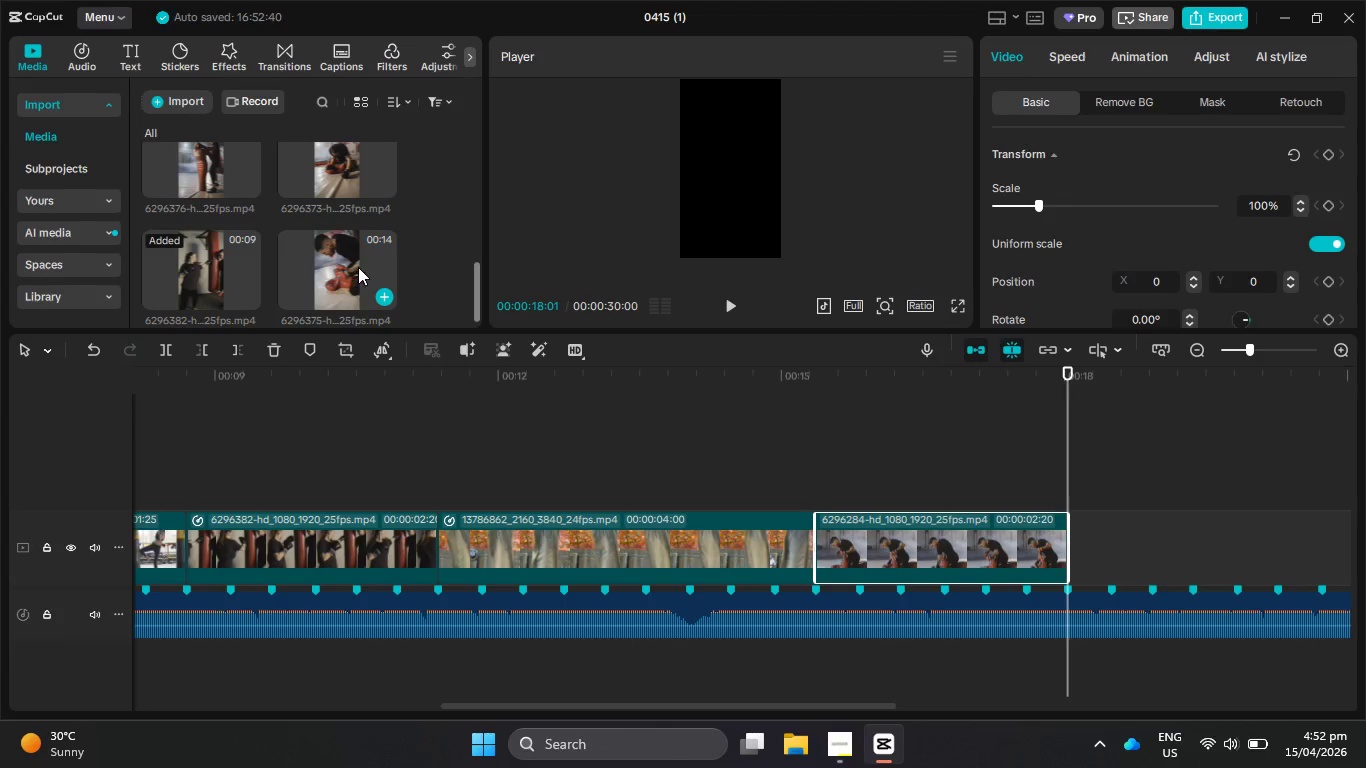 
left_click_drag(start_coordinate=[357, 269], to_coordinate=[1082, 538])
 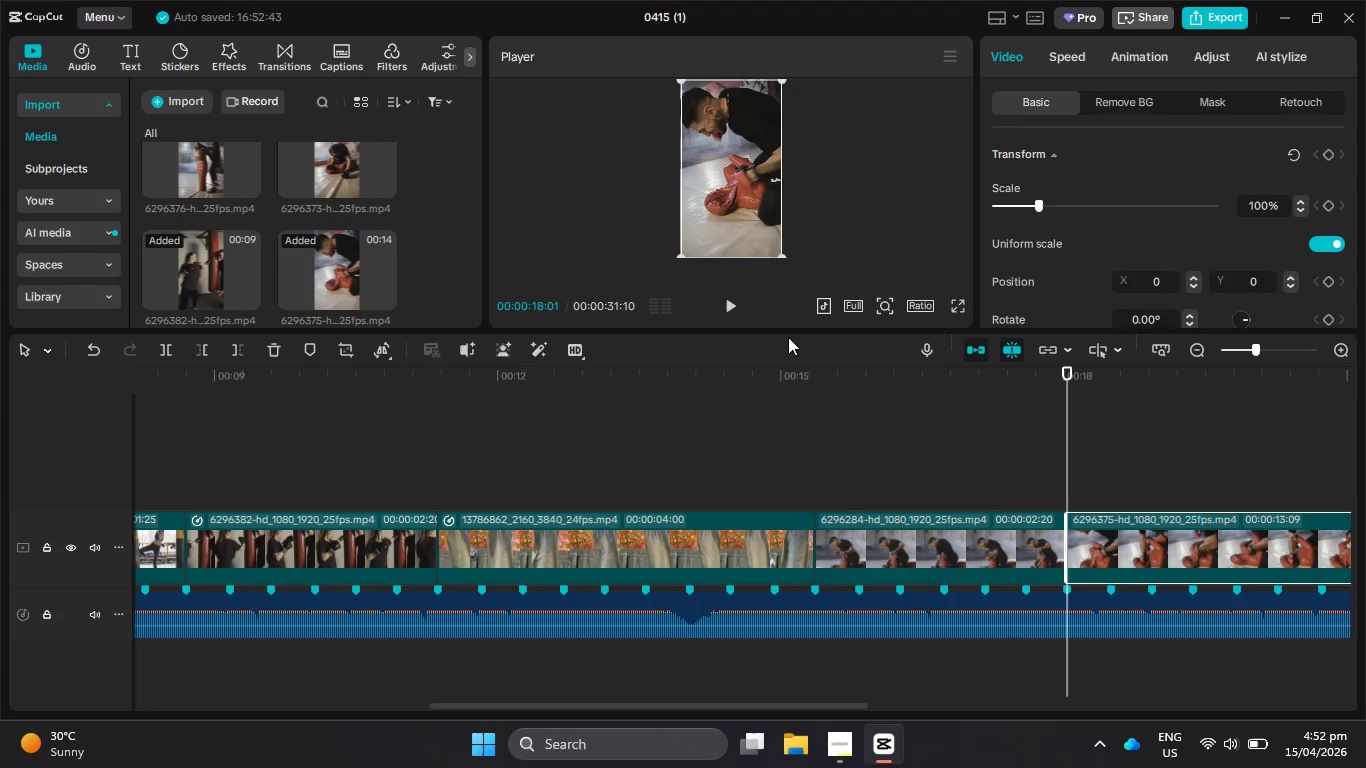 
left_click([737, 308])
 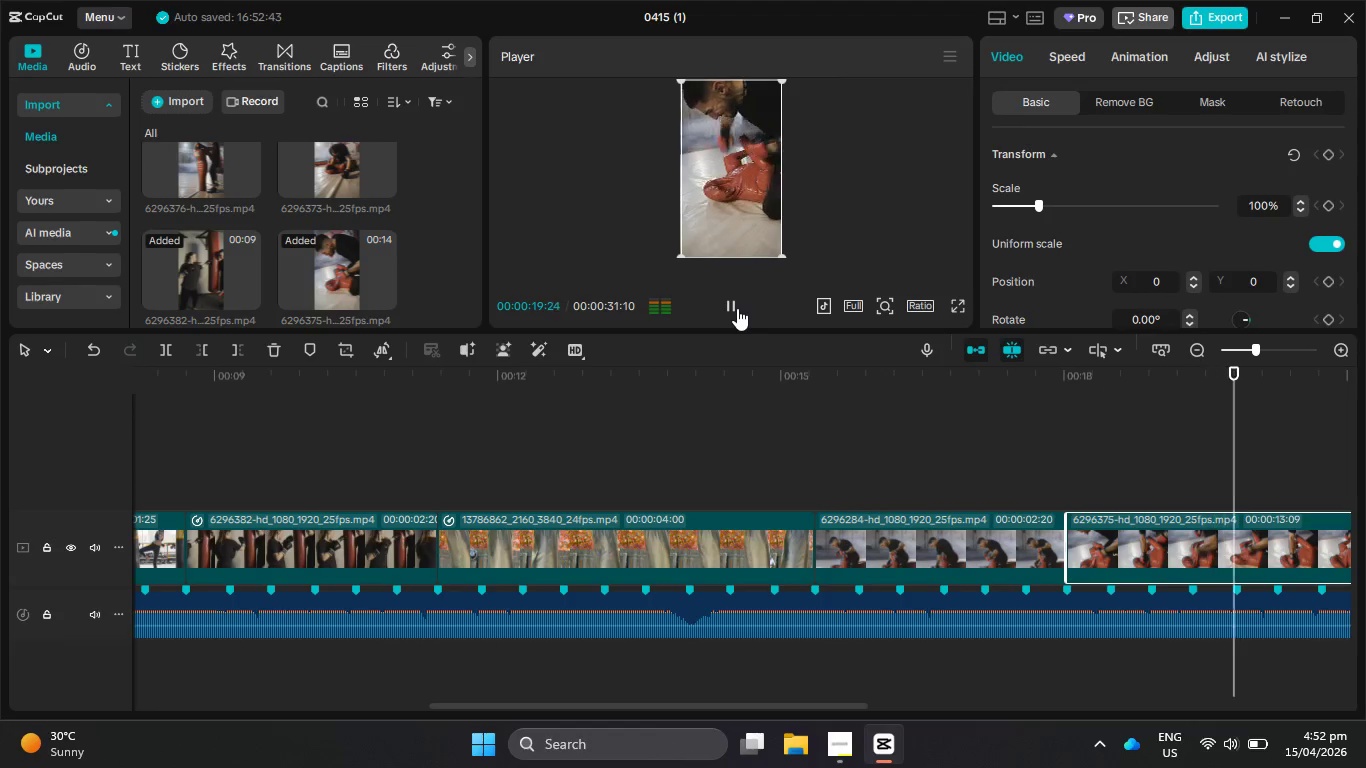 
left_click([737, 308])
 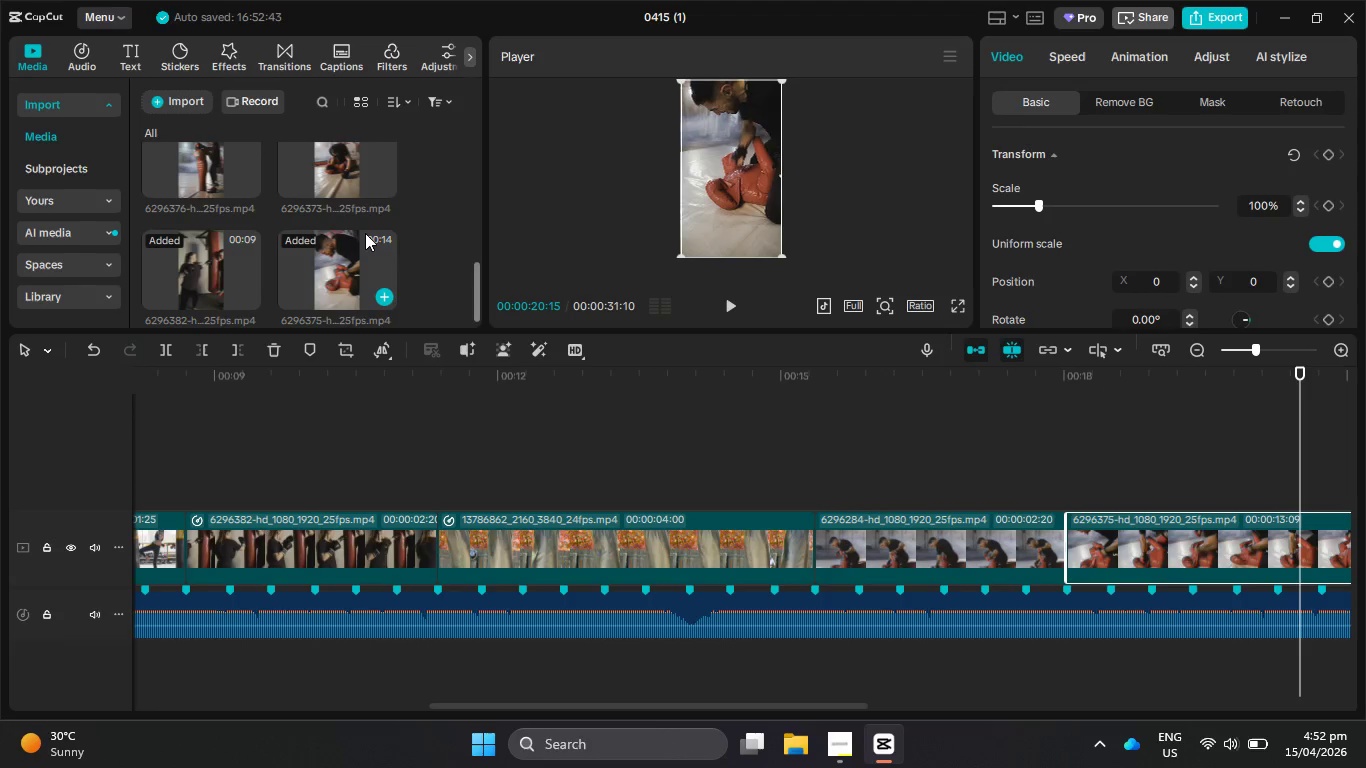 
scroll: coordinate [365, 233], scroll_direction: up, amount: 1.0
 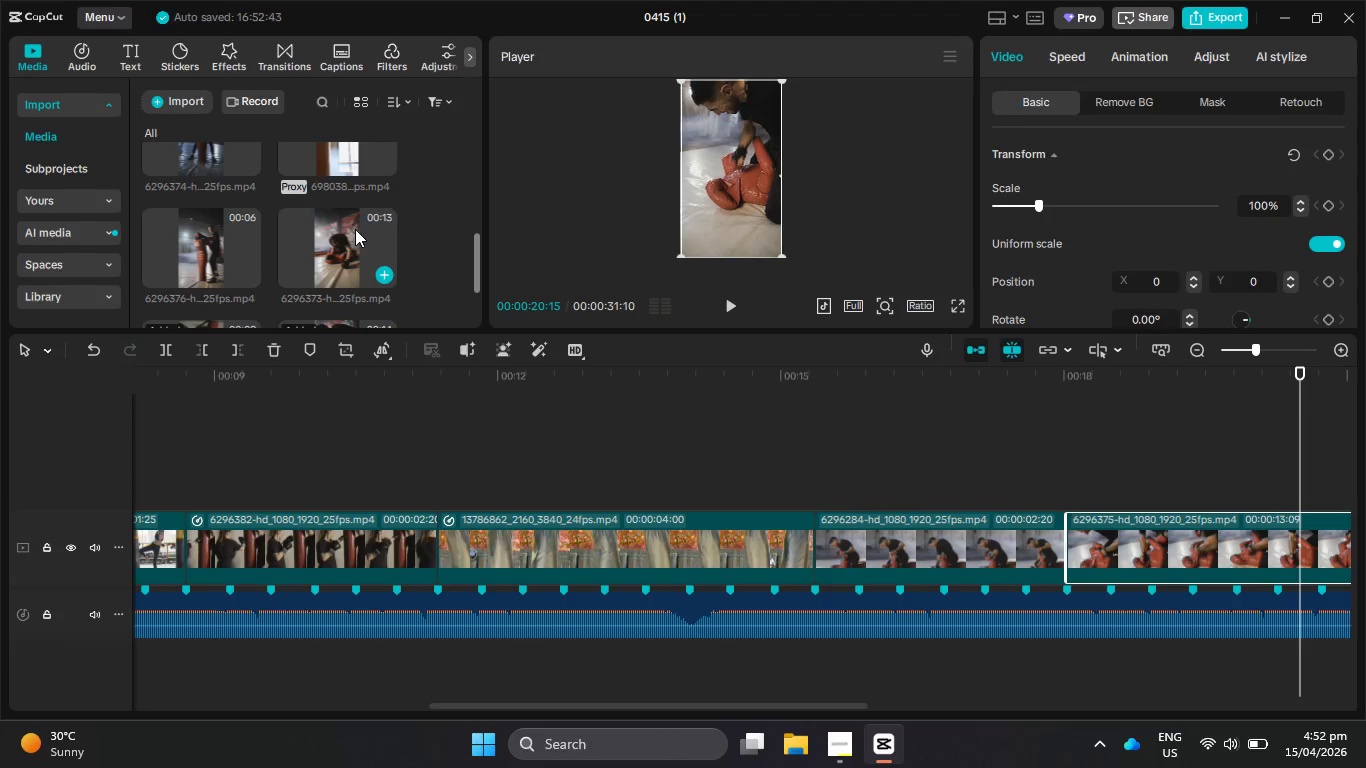 
mouse_move([327, 235])
 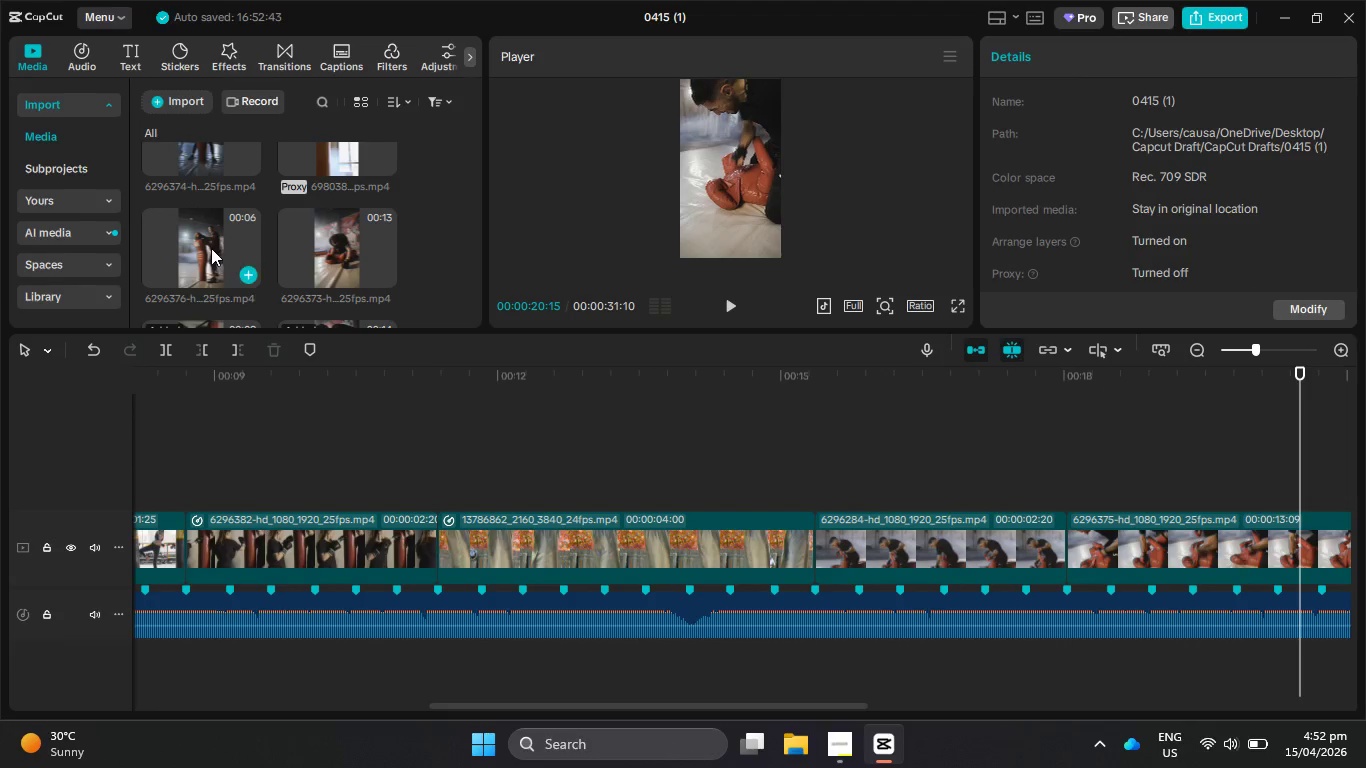 
left_click_drag(start_coordinate=[211, 248], to_coordinate=[1056, 552])
 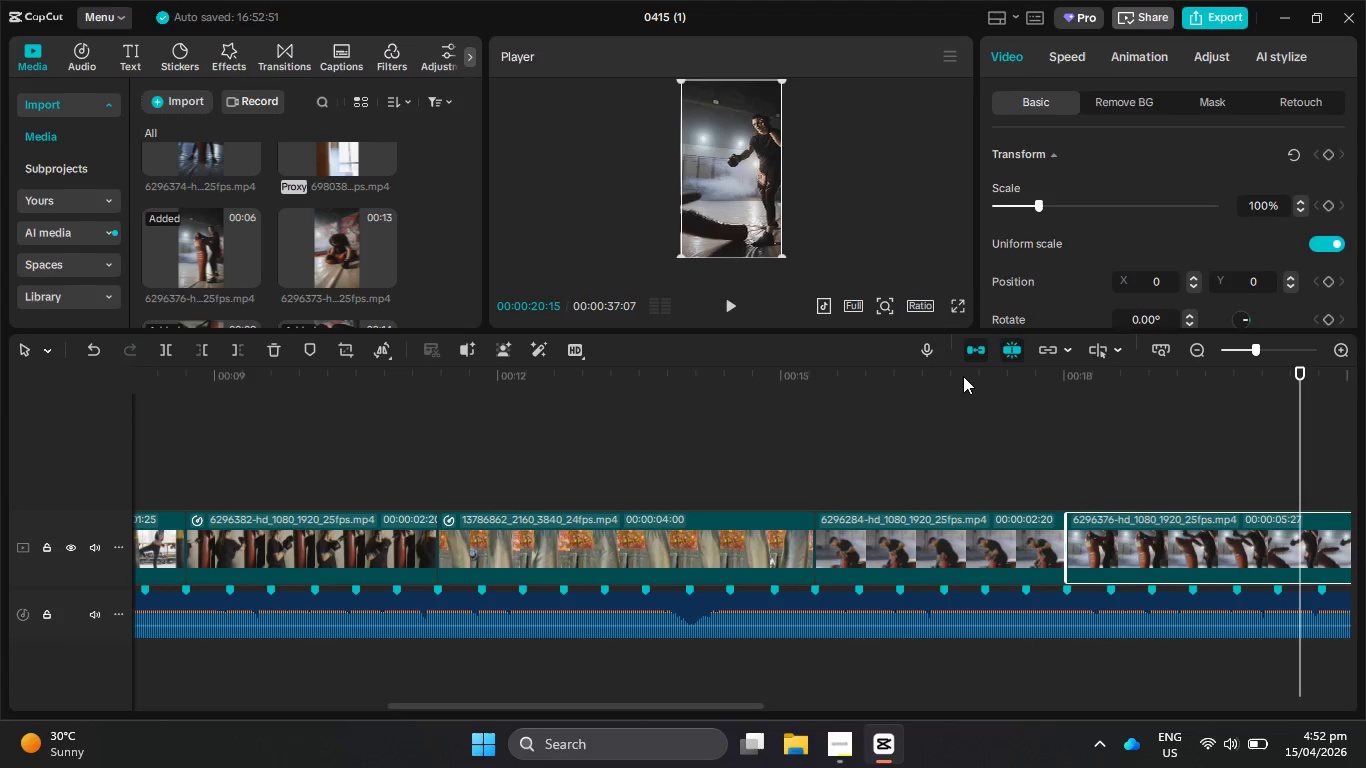 
left_click_drag(start_coordinate=[963, 375], to_coordinate=[1104, 404])
 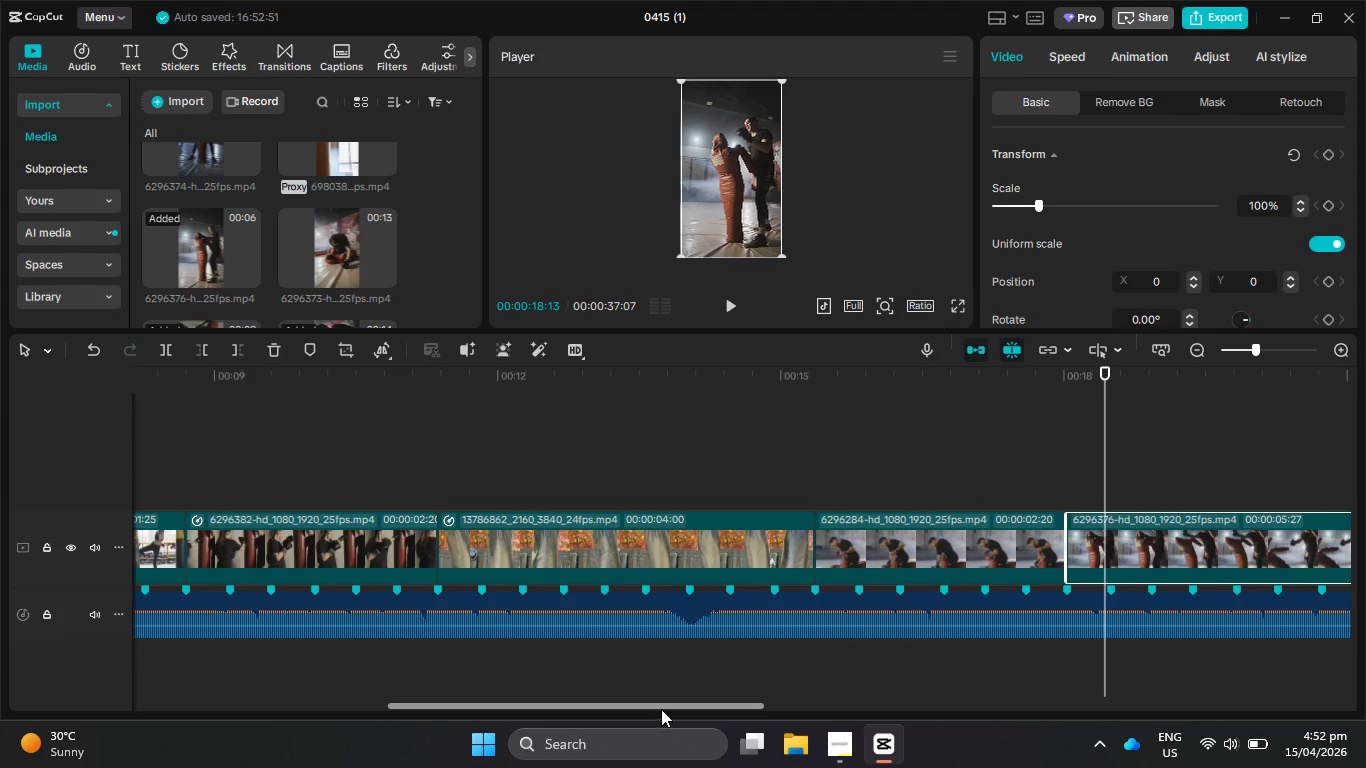 
left_click_drag(start_coordinate=[661, 709], to_coordinate=[770, 709])
 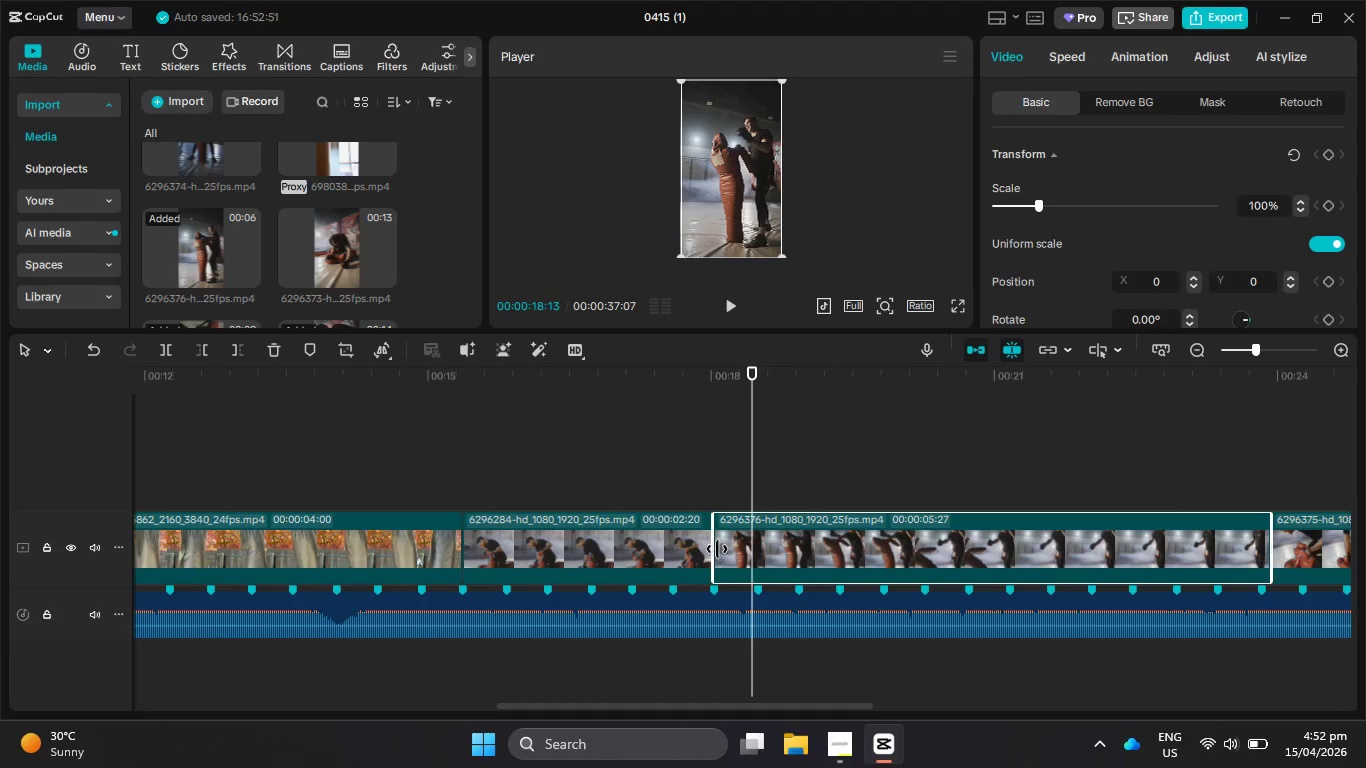 
left_click_drag(start_coordinate=[715, 548], to_coordinate=[780, 558])
 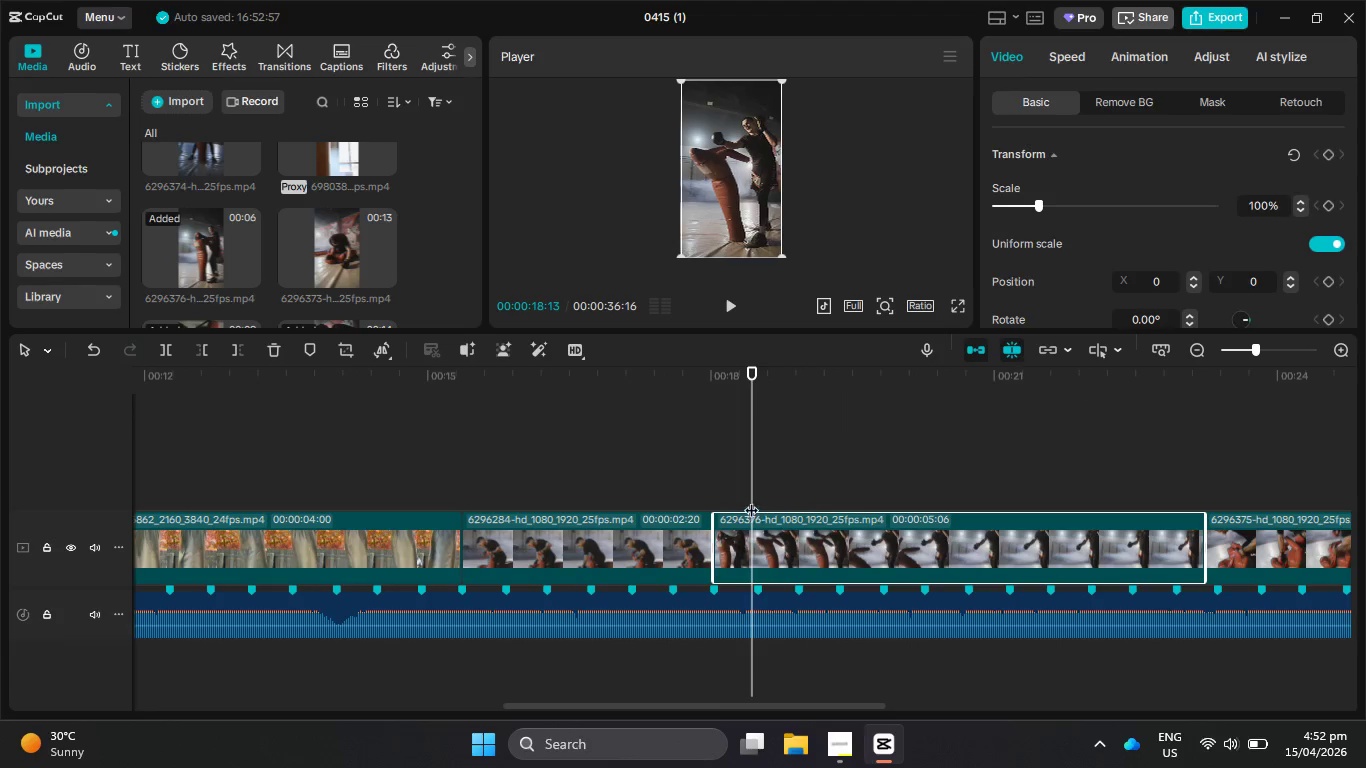 
left_click_drag(start_coordinate=[751, 494], to_coordinate=[713, 484])
 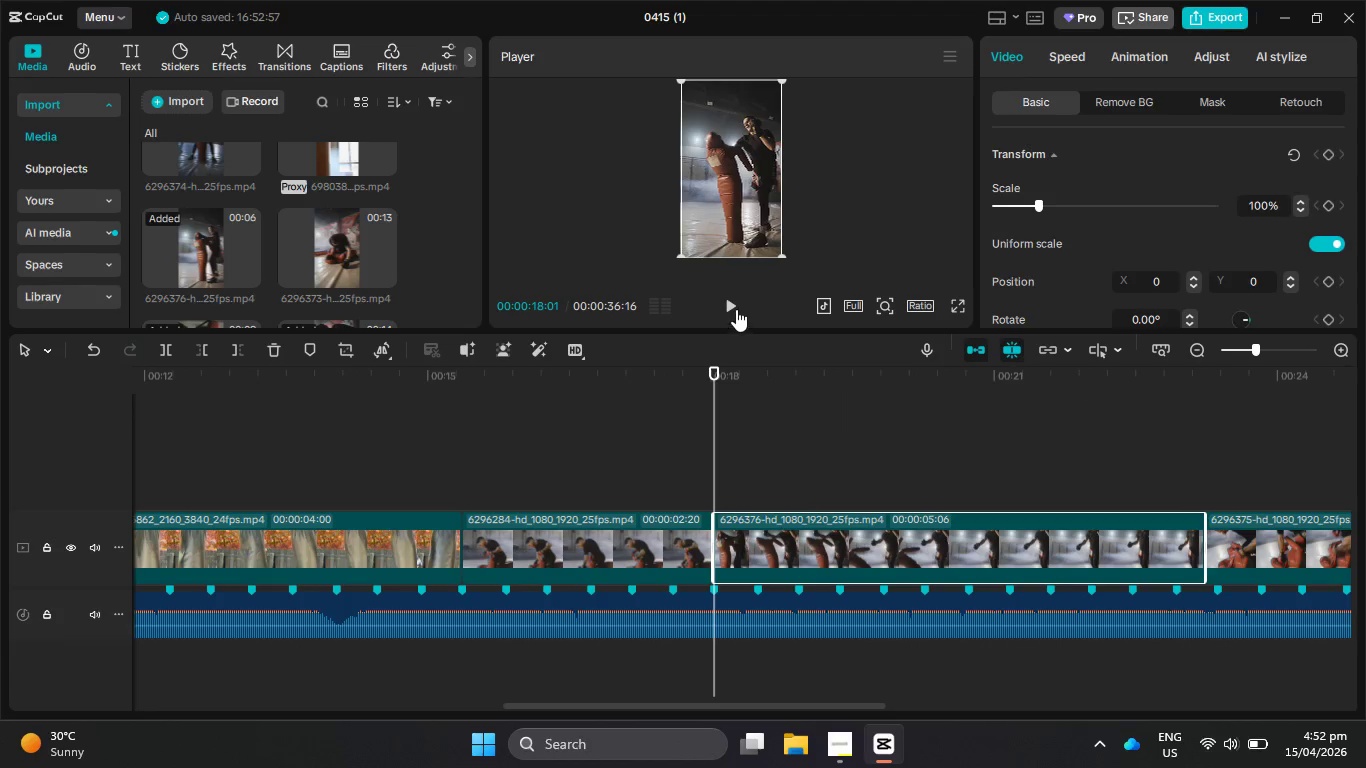 
left_click([736, 305])
 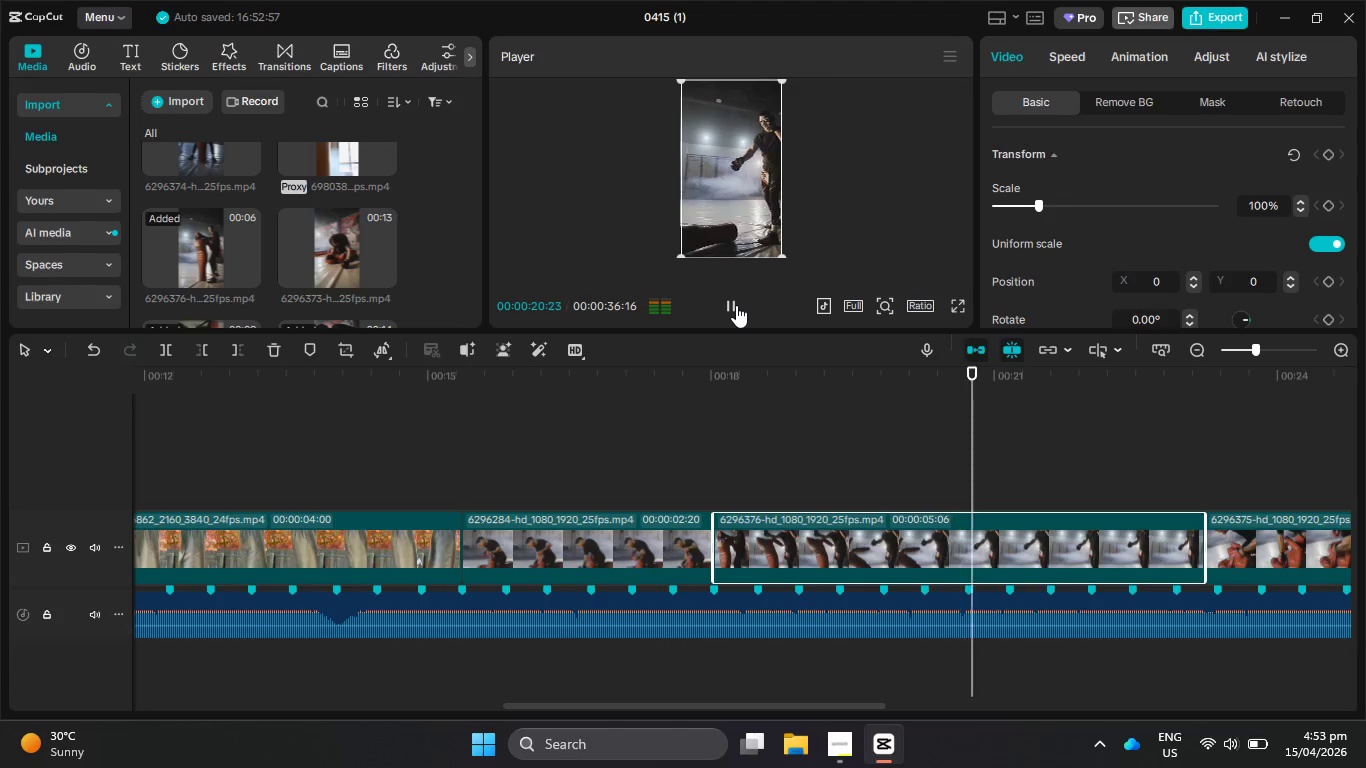 
left_click([736, 305])
 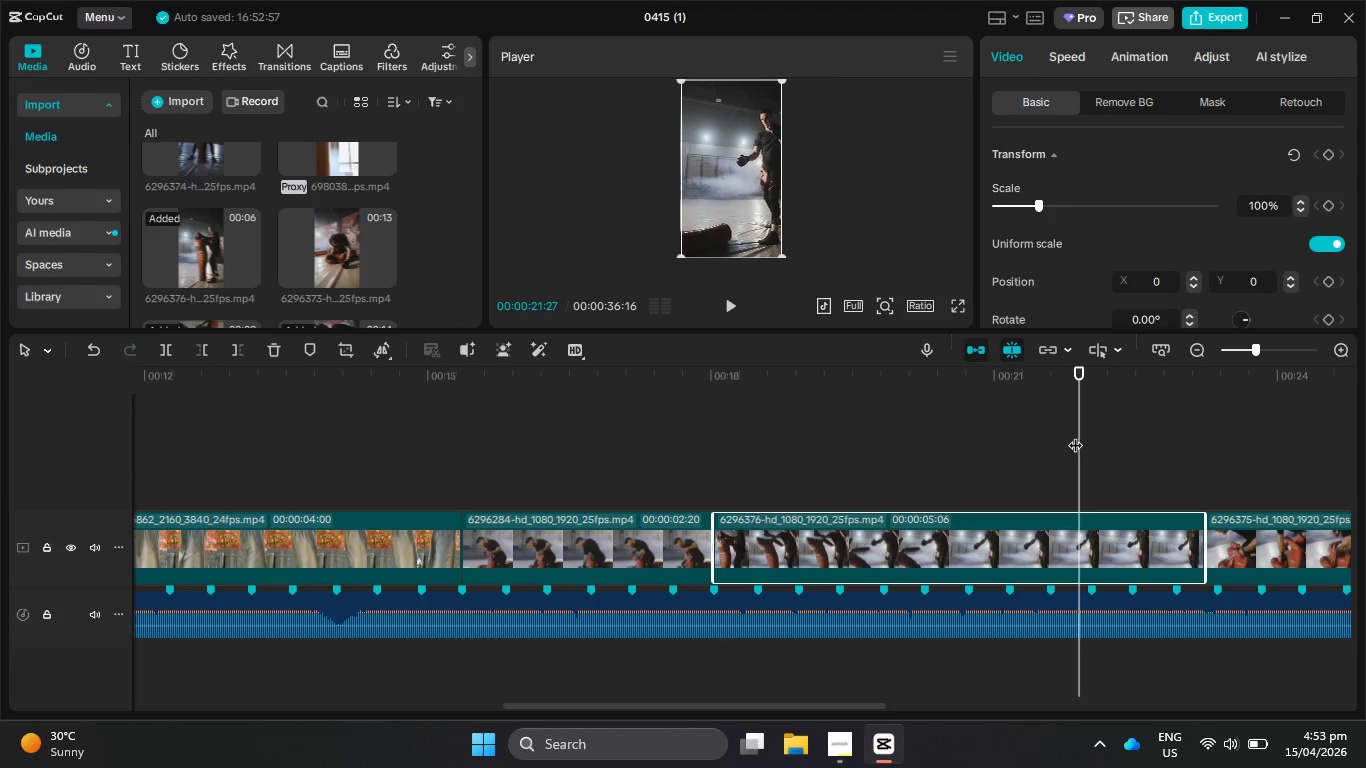 
left_click_drag(start_coordinate=[1073, 435], to_coordinate=[720, 453])
 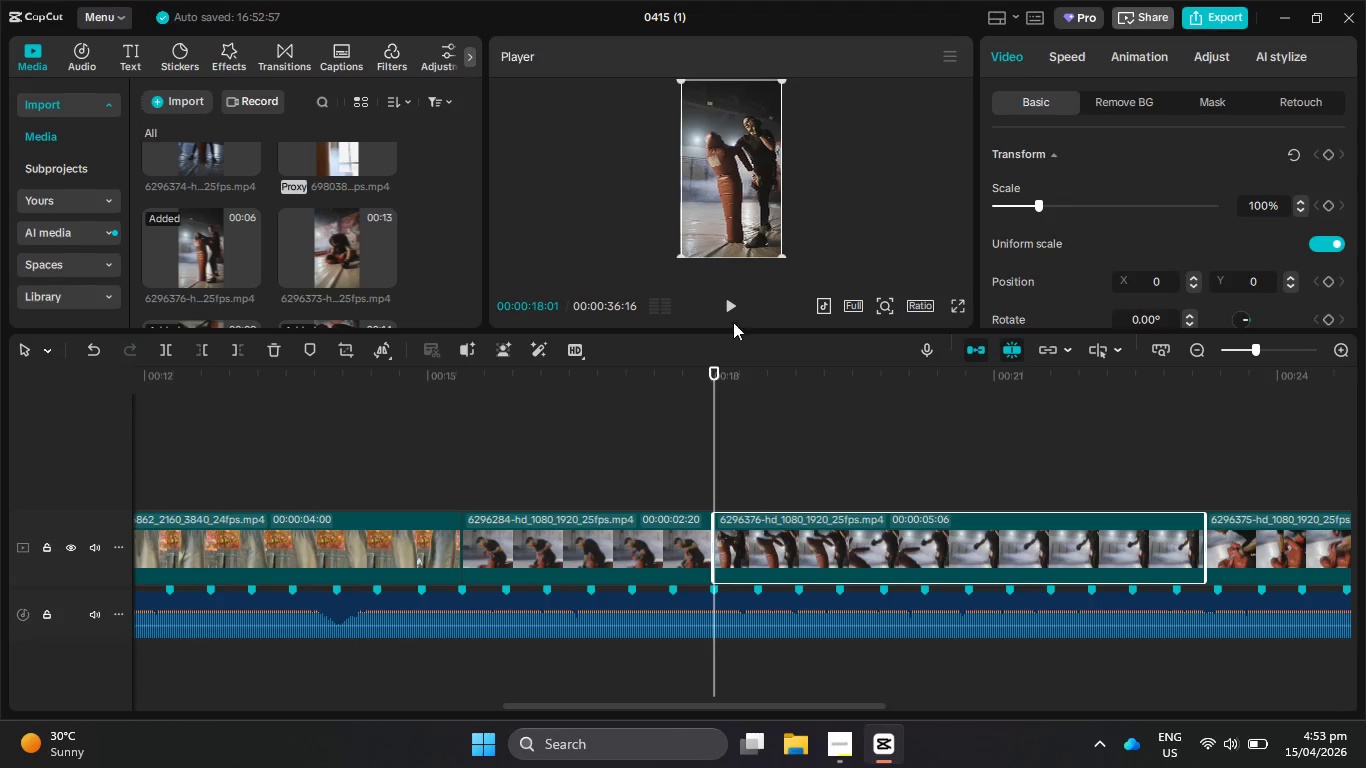 
left_click([732, 311])
 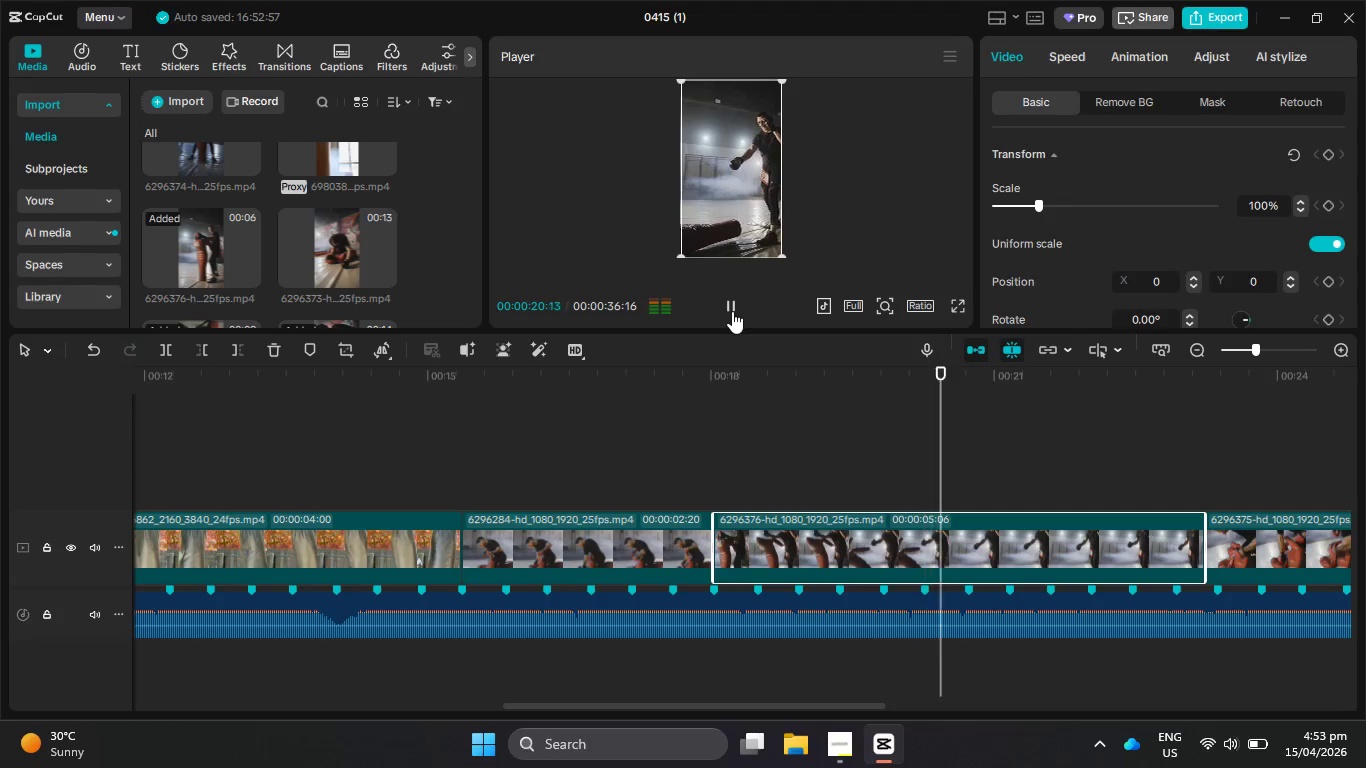 
left_click([732, 311])
 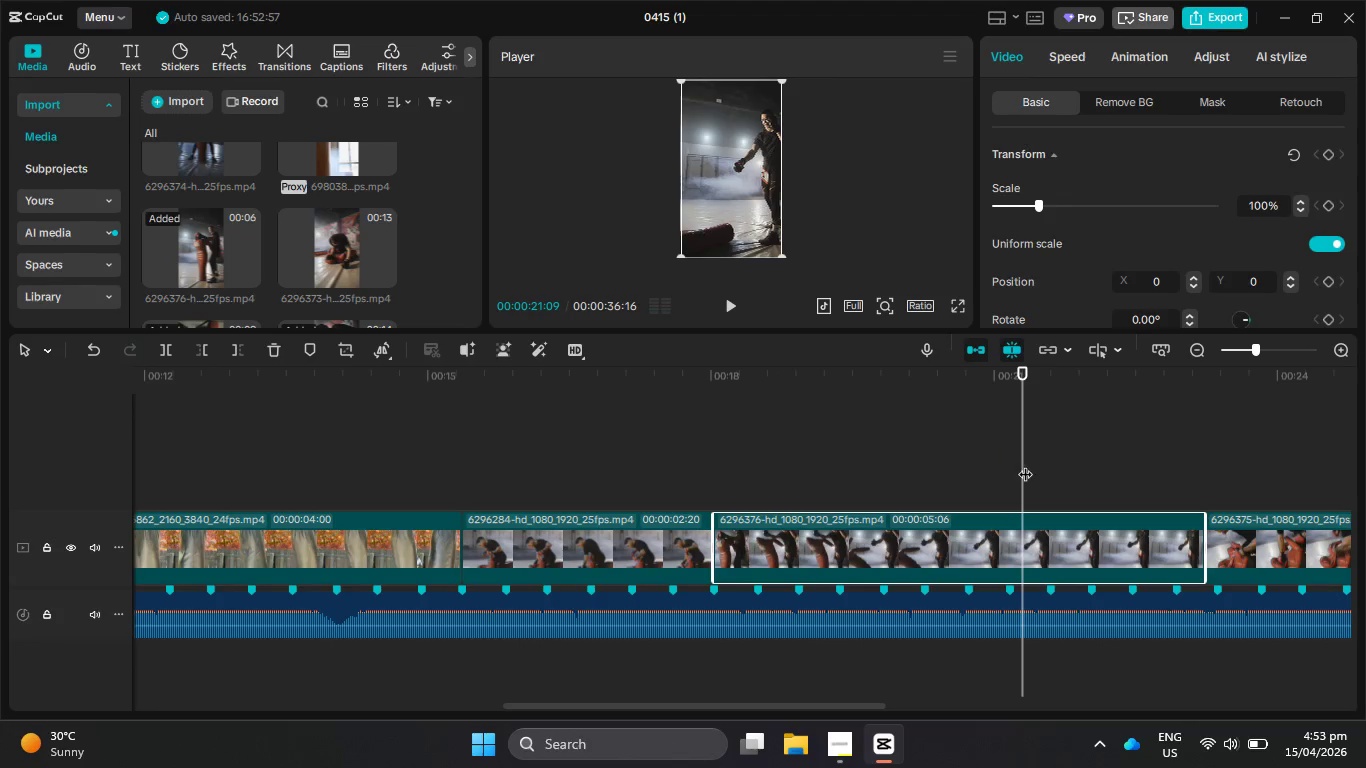 
left_click_drag(start_coordinate=[1028, 466], to_coordinate=[1004, 468])
 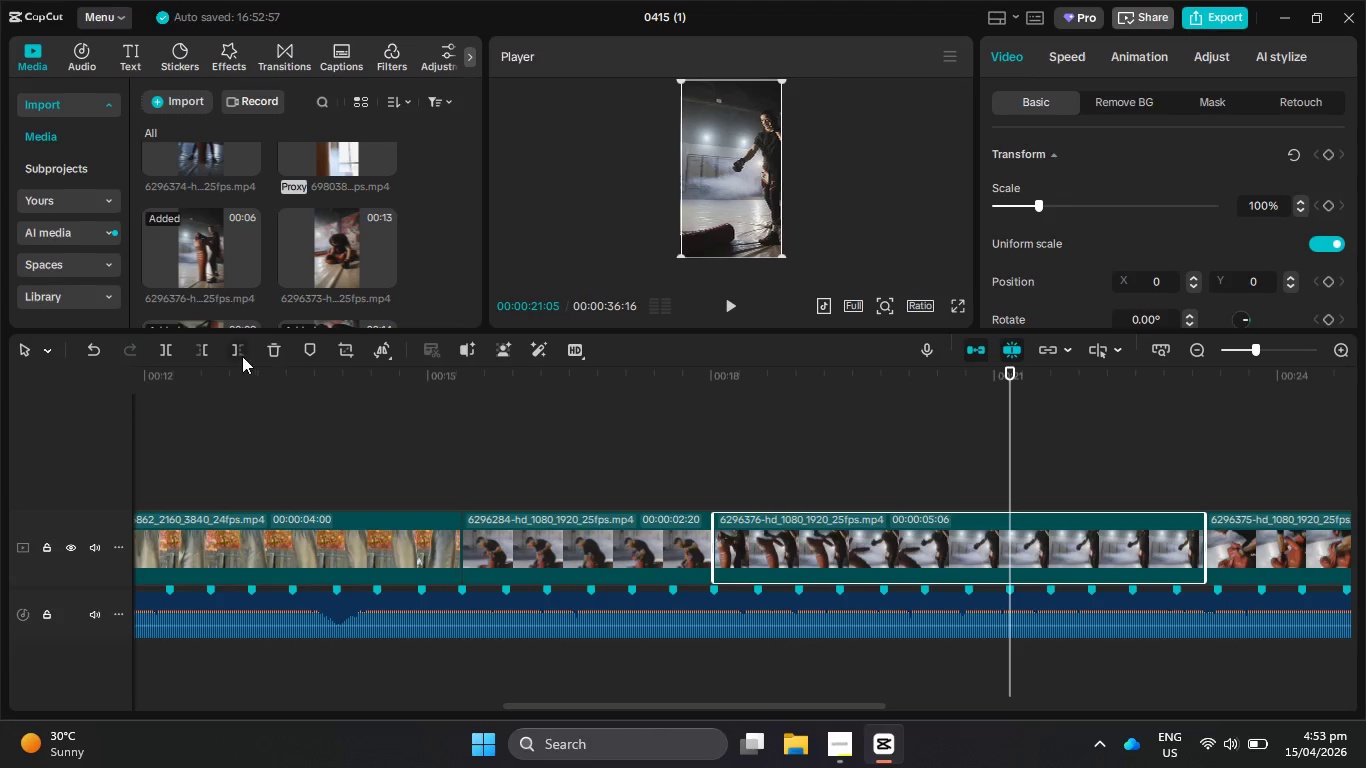 
left_click([241, 355])
 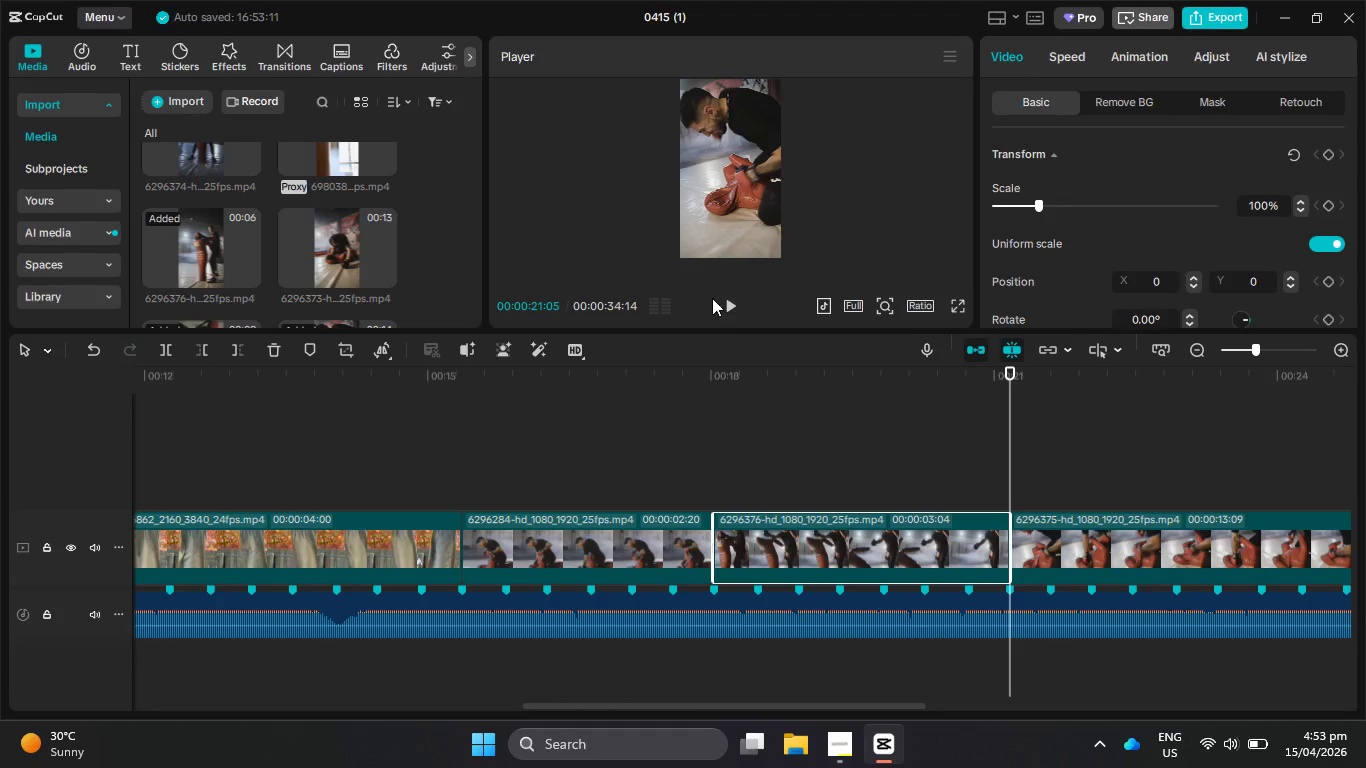 
left_click([726, 300])
 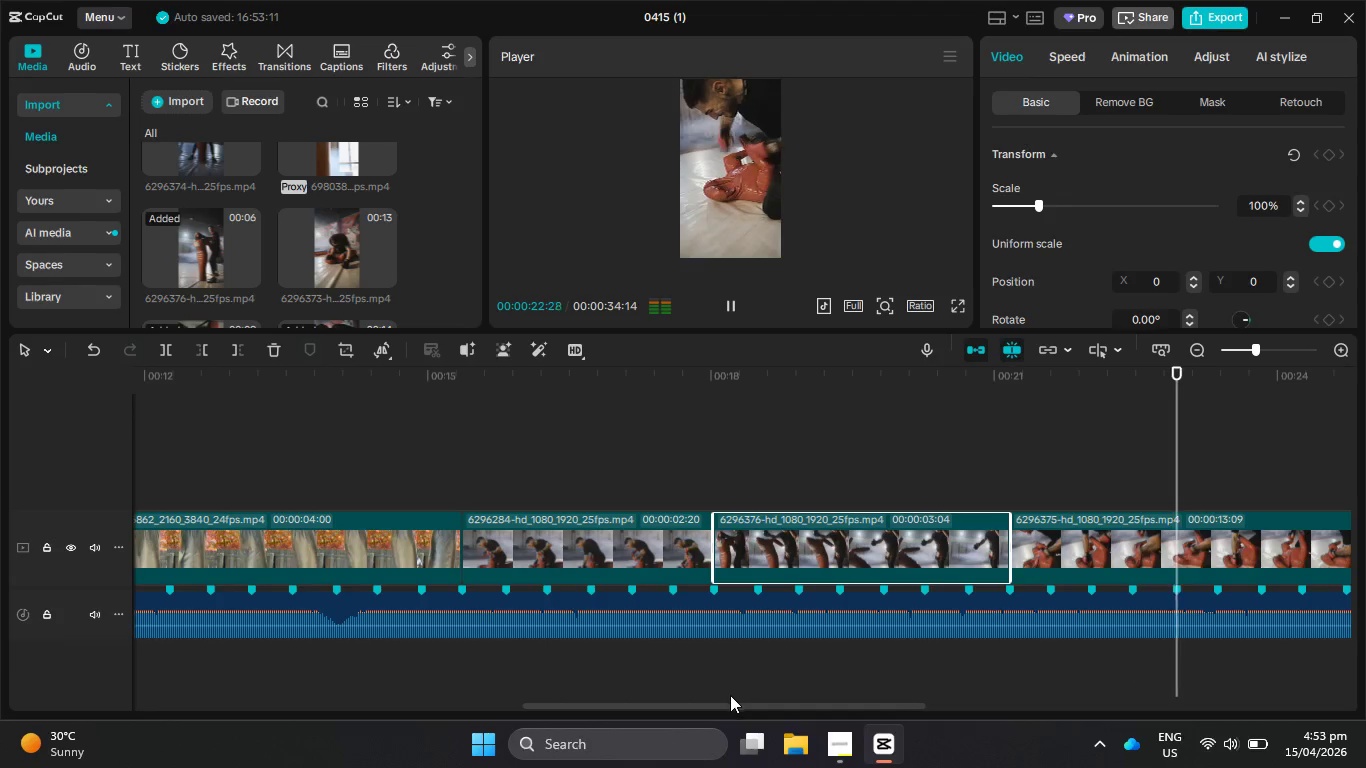 
left_click_drag(start_coordinate=[729, 710], to_coordinate=[942, 692])
 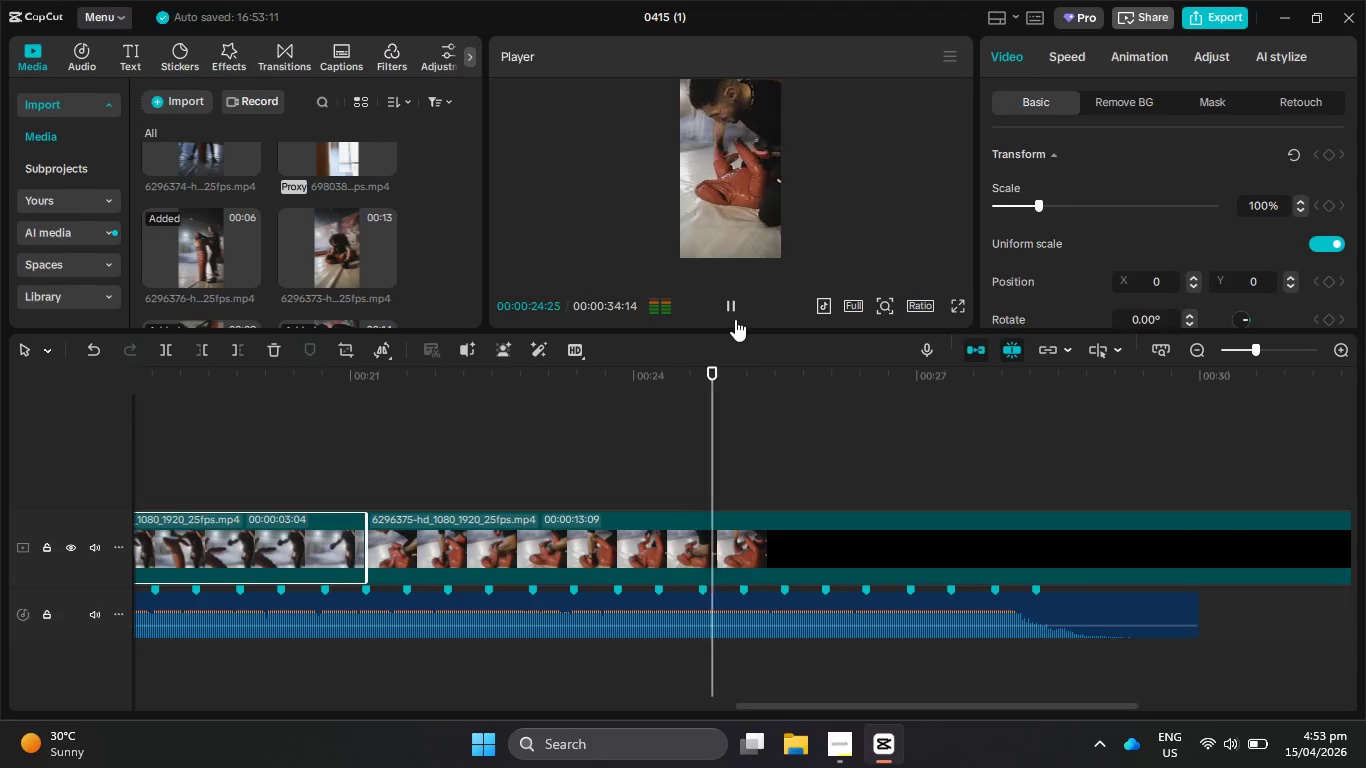 
left_click([735, 319])
 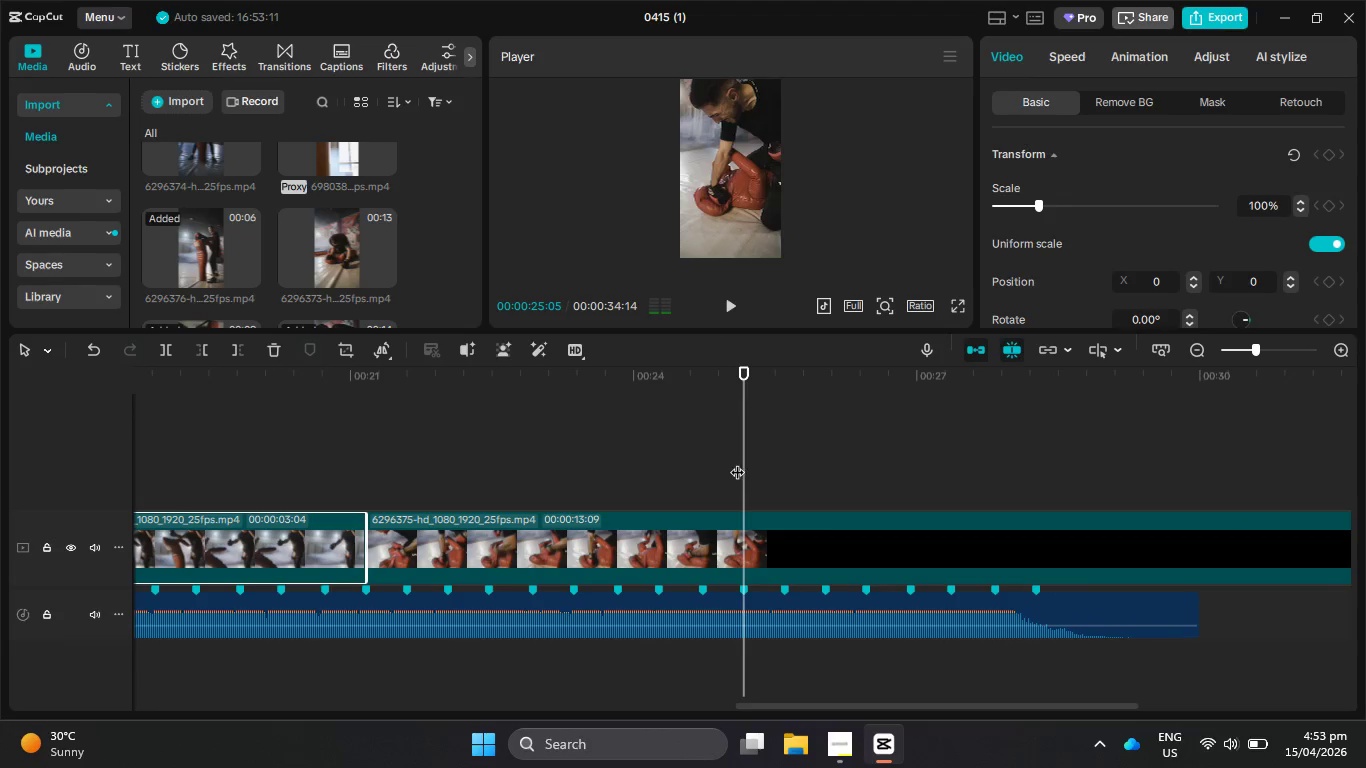 
left_click_drag(start_coordinate=[737, 462], to_coordinate=[703, 463])
 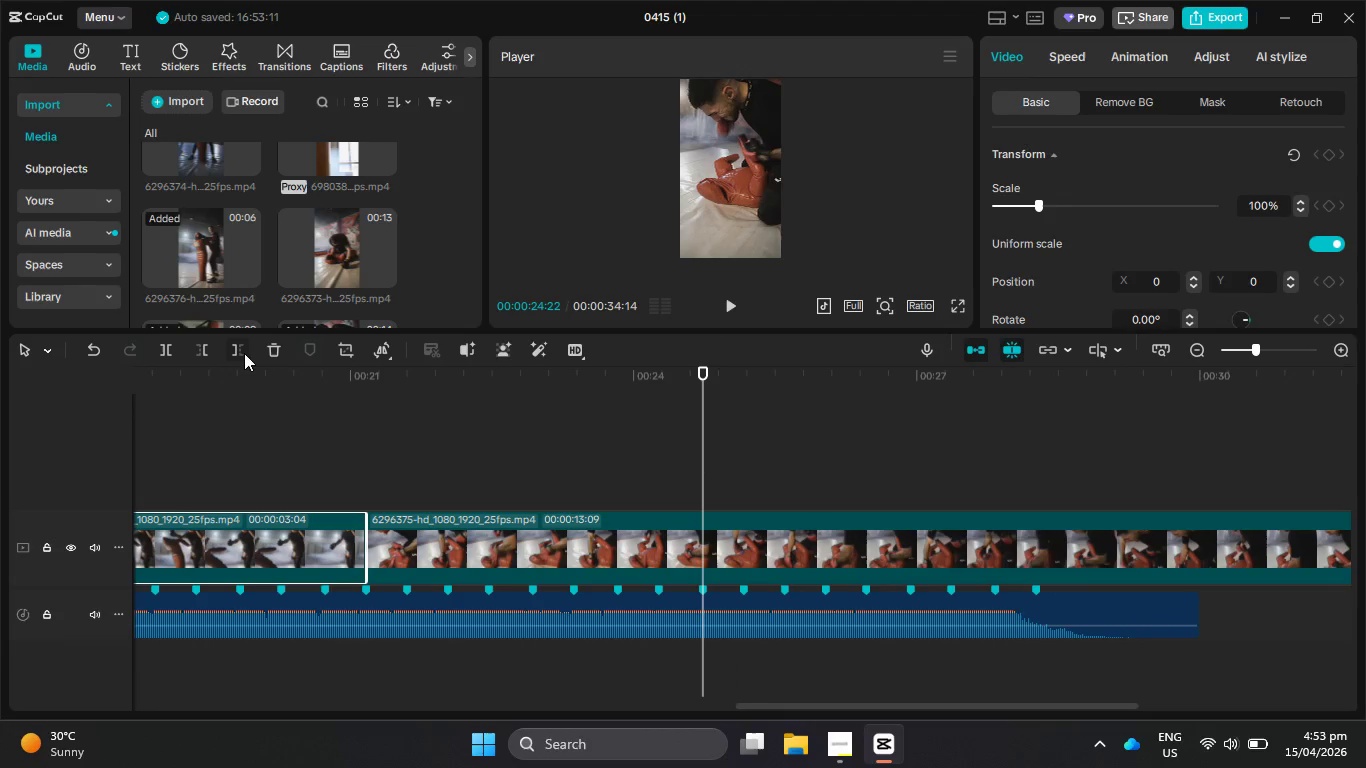 
left_click([238, 350])
 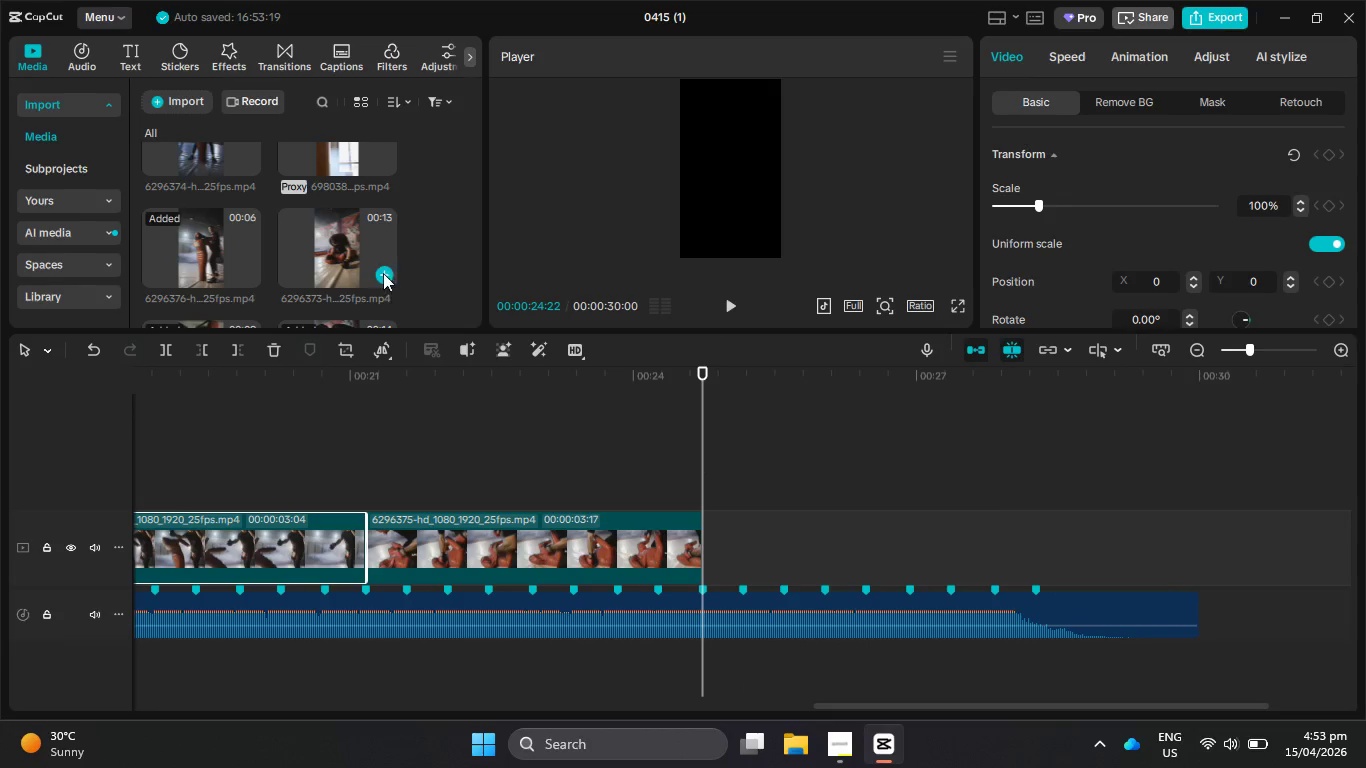 
left_click_drag(start_coordinate=[323, 238], to_coordinate=[725, 547])
 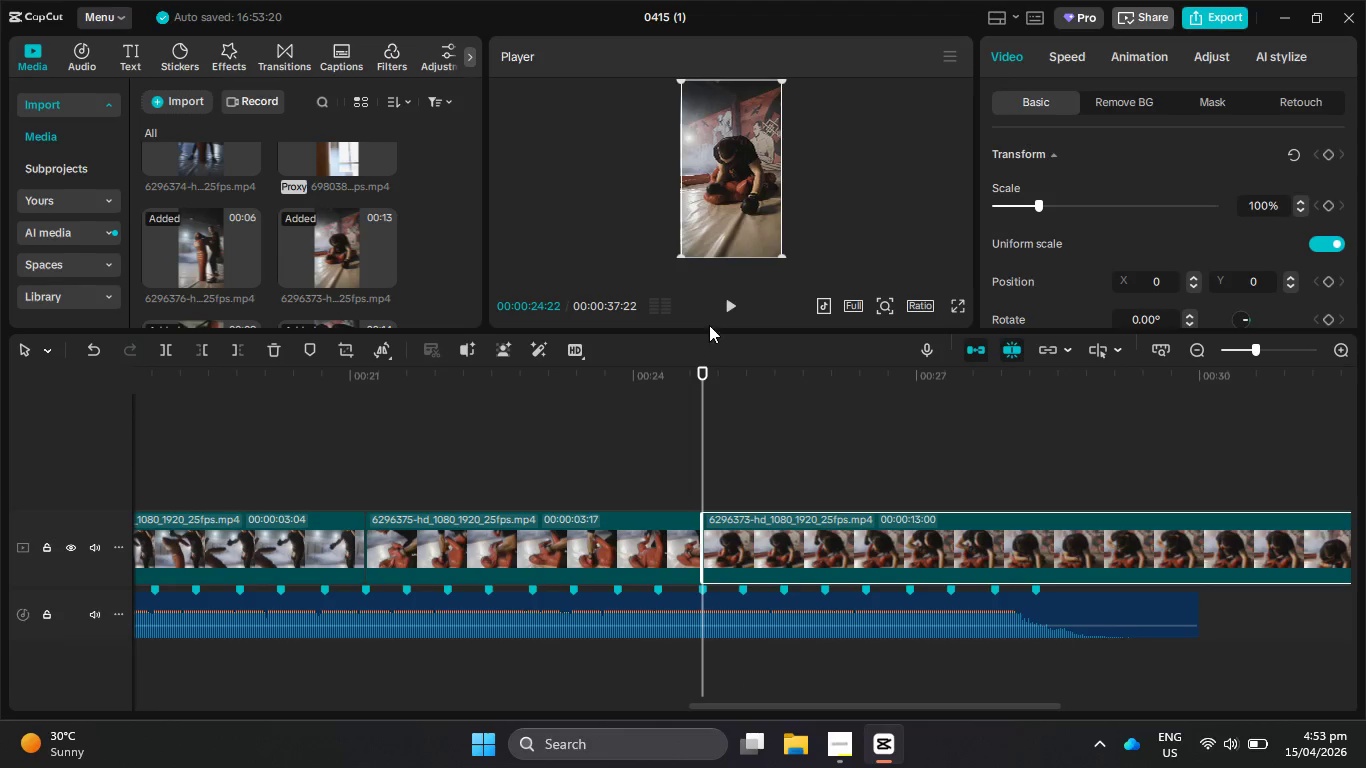 
left_click([734, 319])
 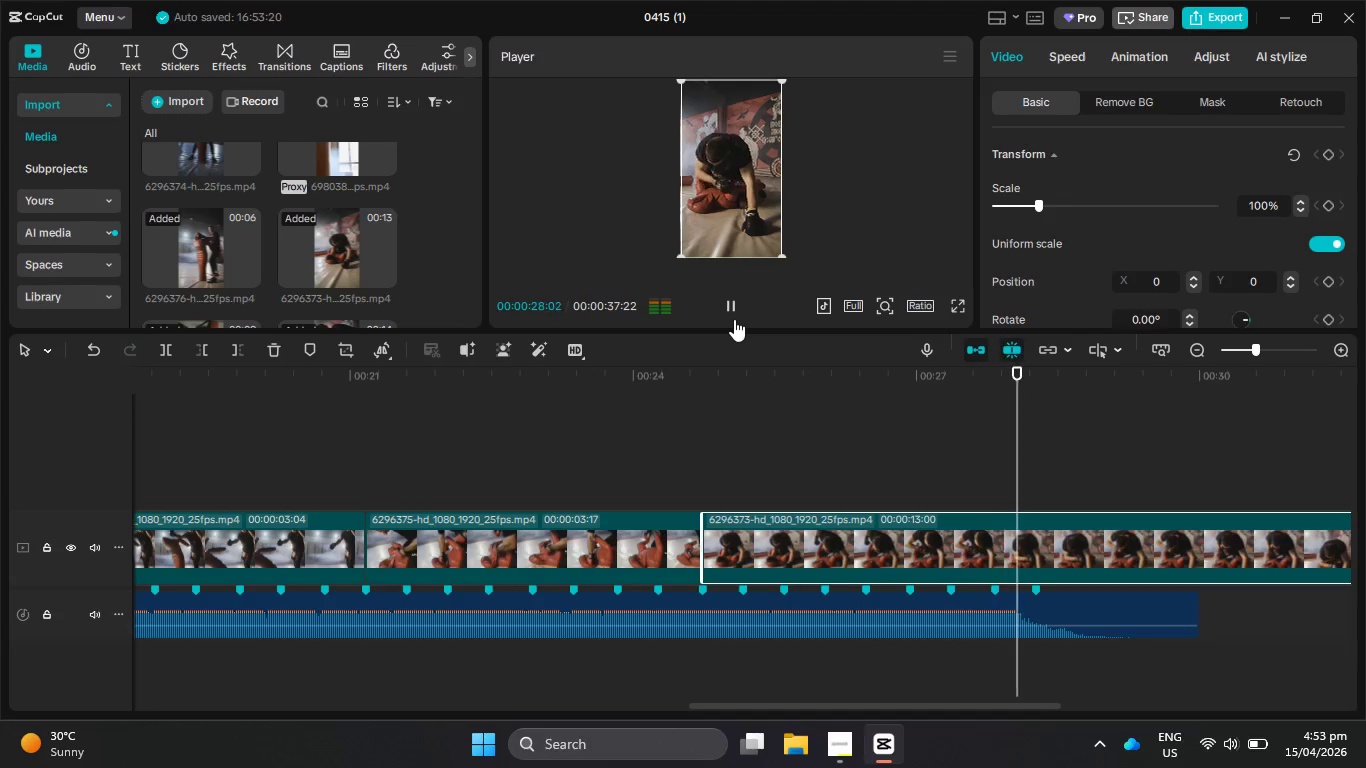 
left_click([734, 319])
 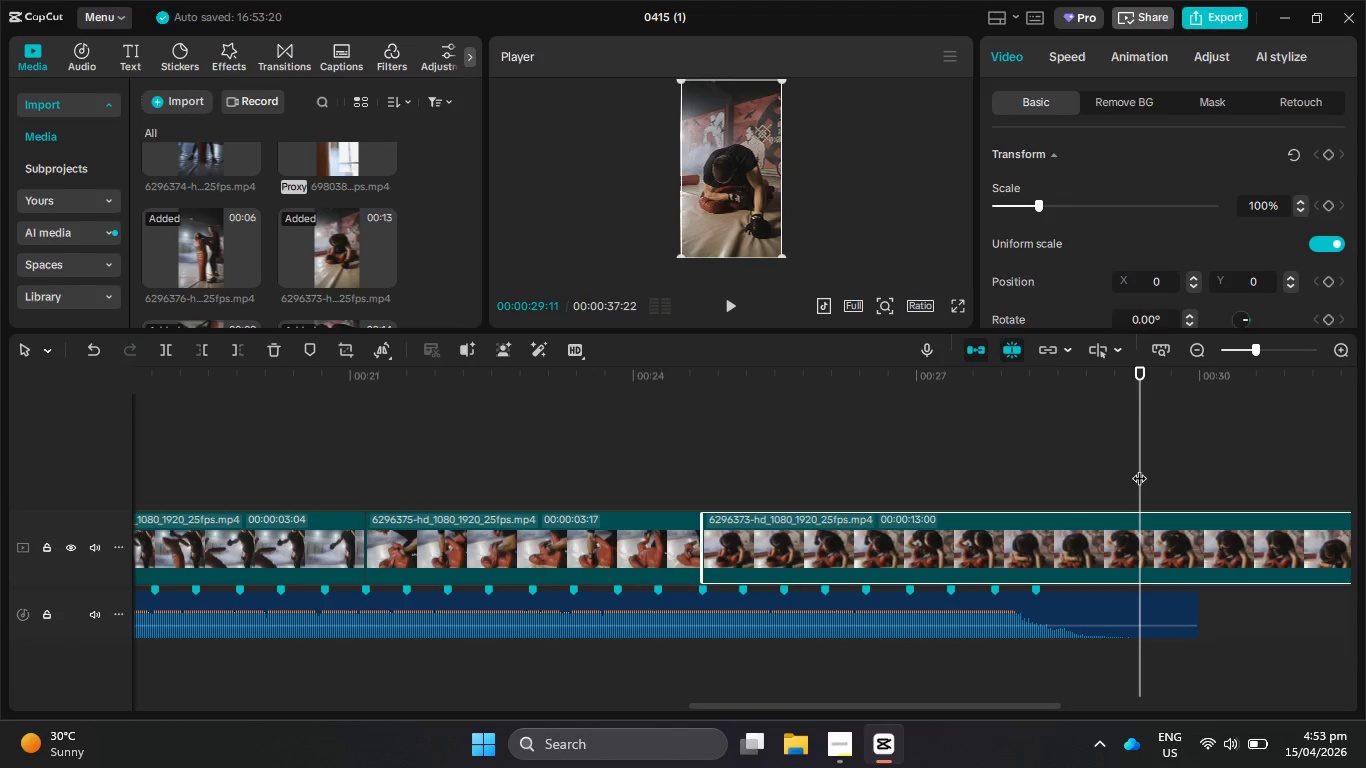 
left_click_drag(start_coordinate=[1139, 468], to_coordinate=[1199, 483])
 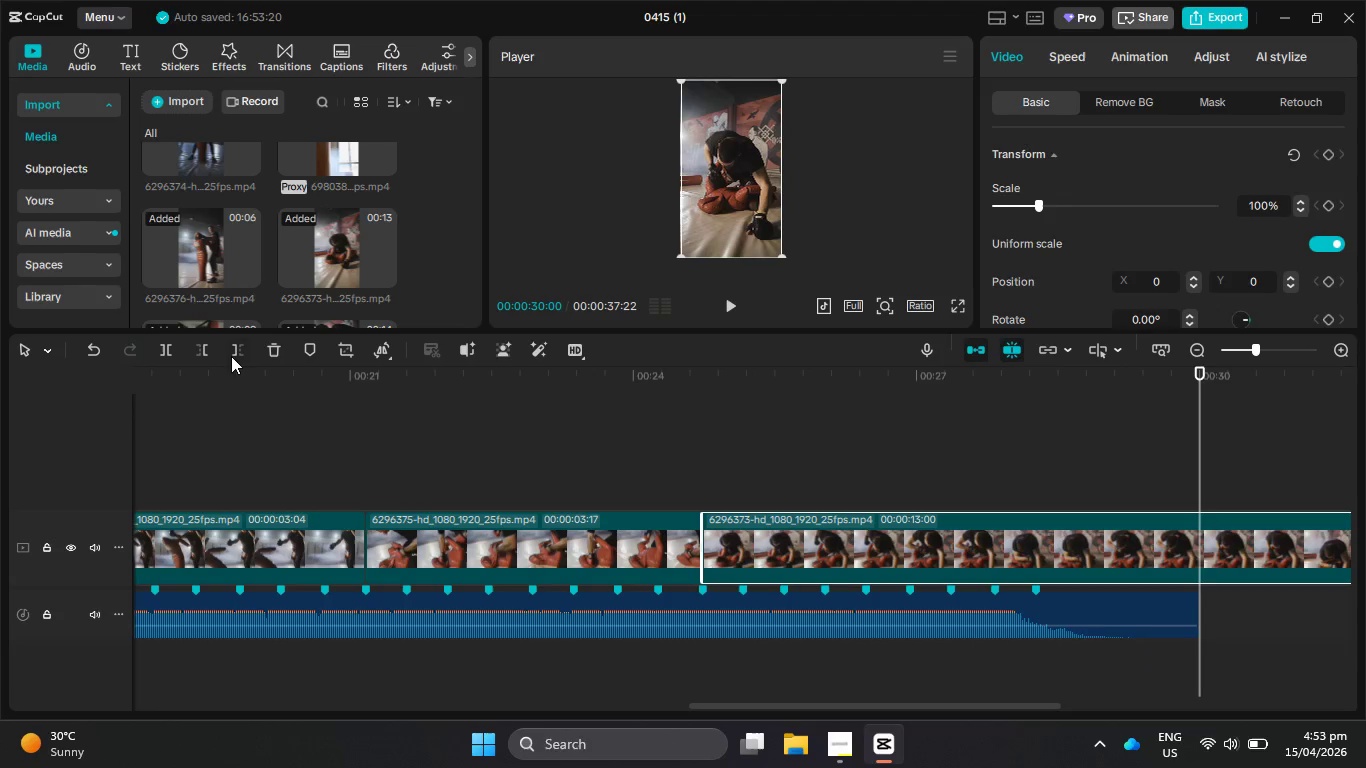 
left_click([228, 349])
 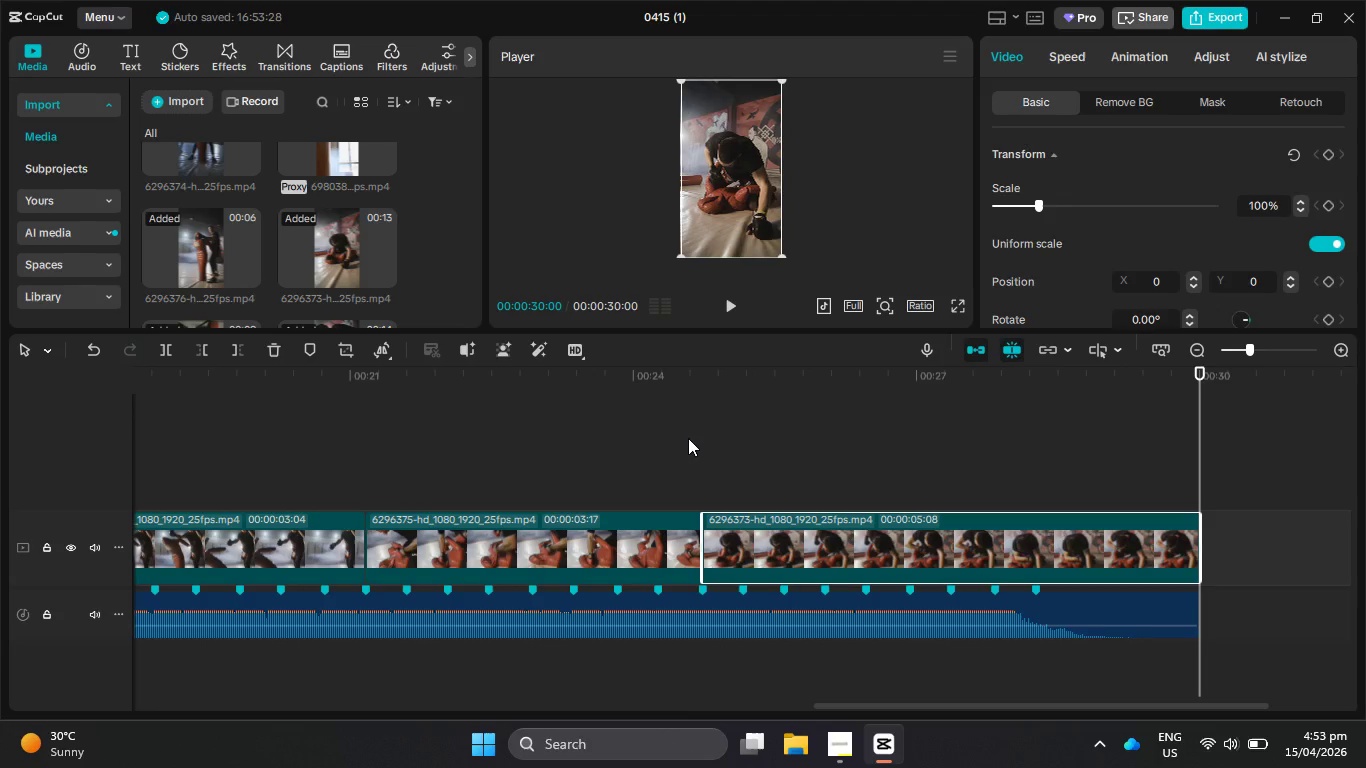 
hold_key(key=ControlLeft, duration=1.39)
scroll: coordinate [691, 442], scroll_direction: down, amount: 26.0
 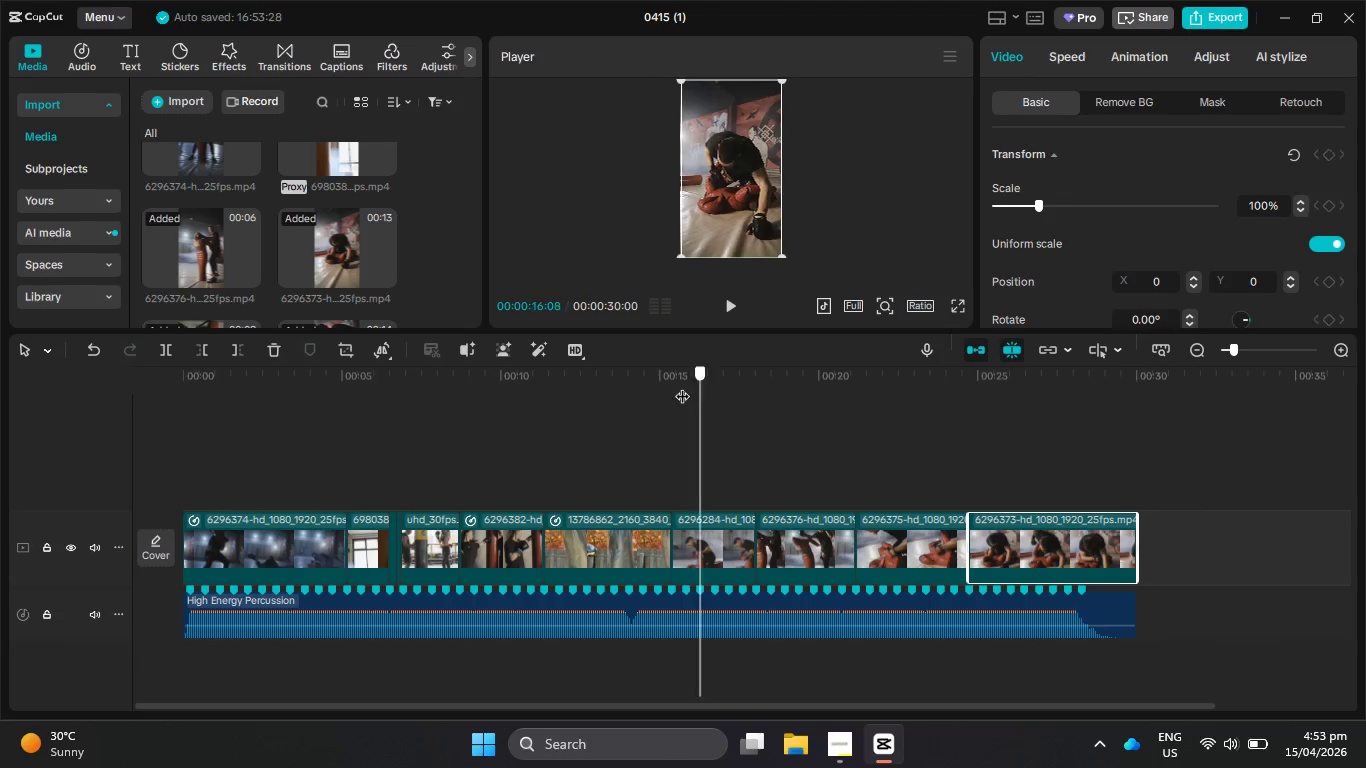 
left_click_drag(start_coordinate=[699, 383], to_coordinate=[138, 435])
 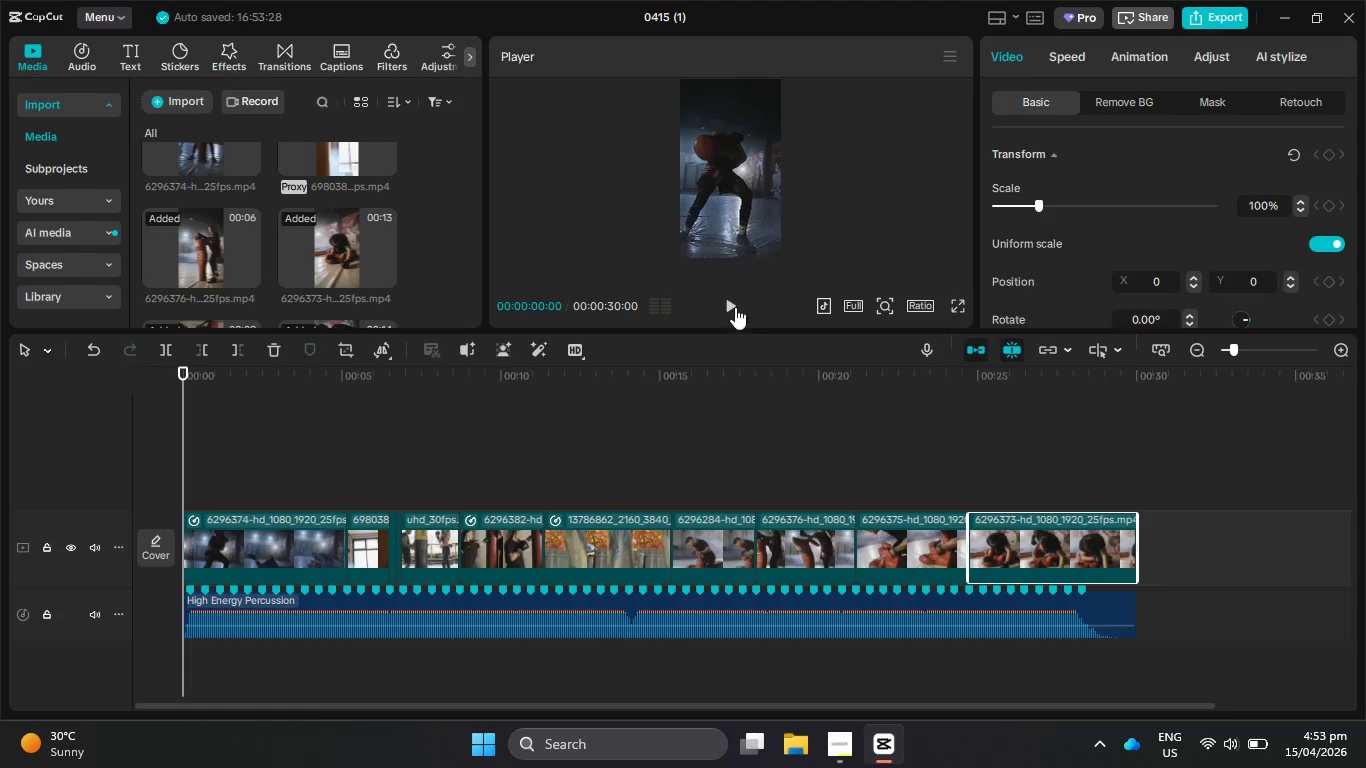 
left_click([735, 305])
 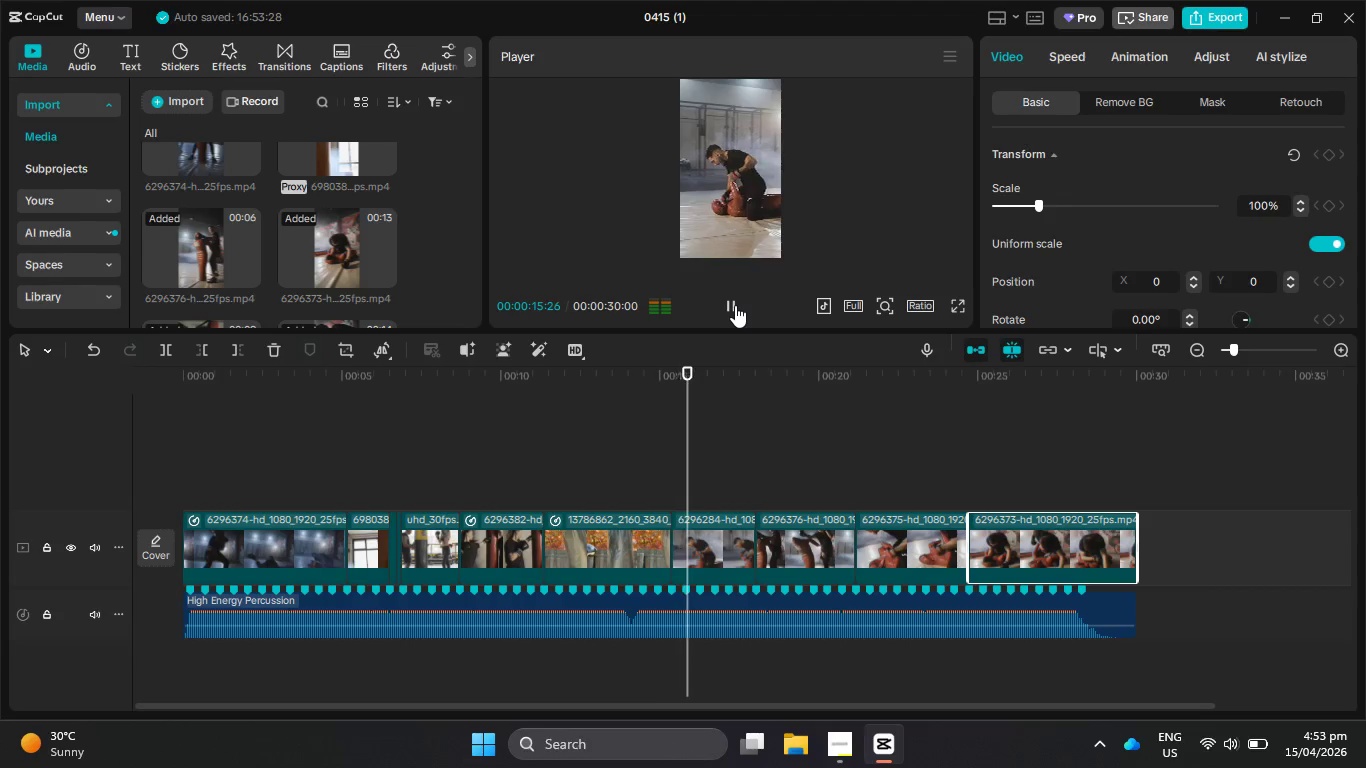 
wait(20.98)
 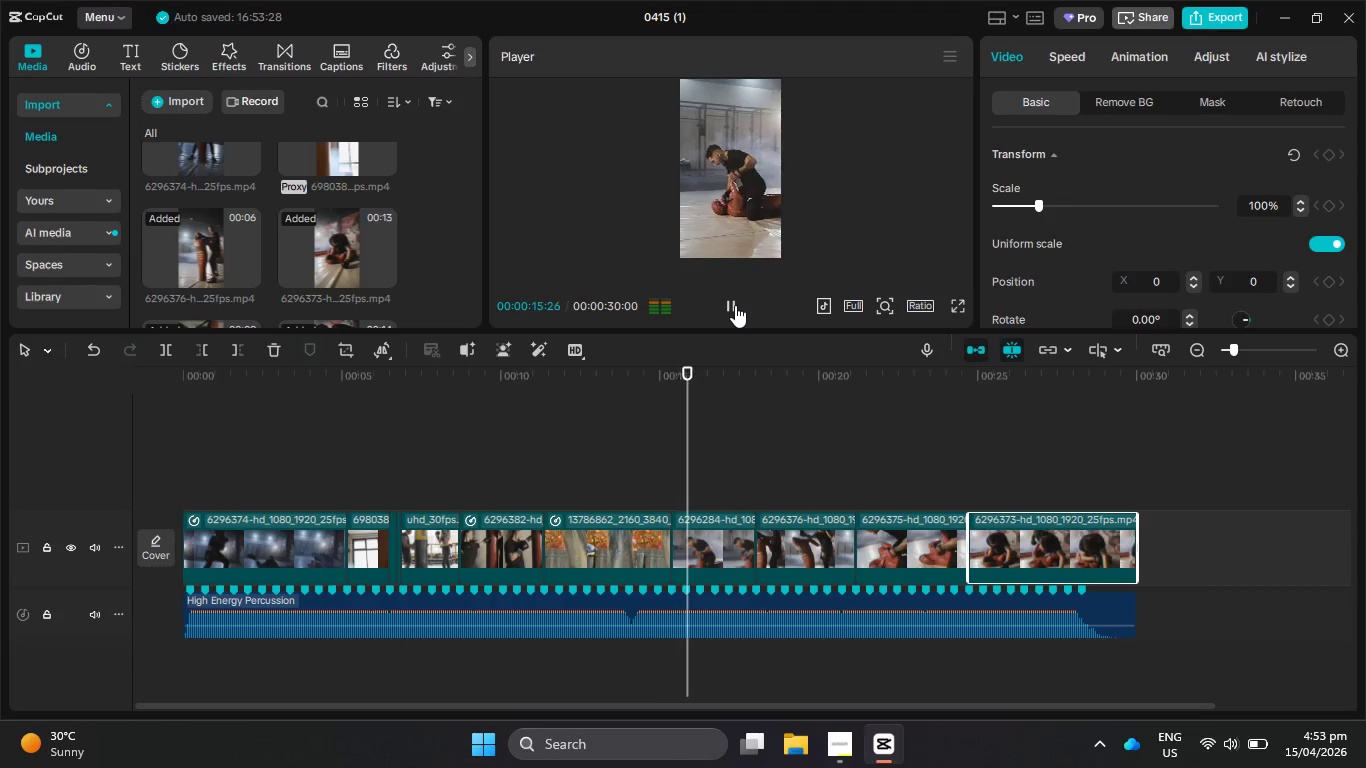 
left_click([734, 305])
 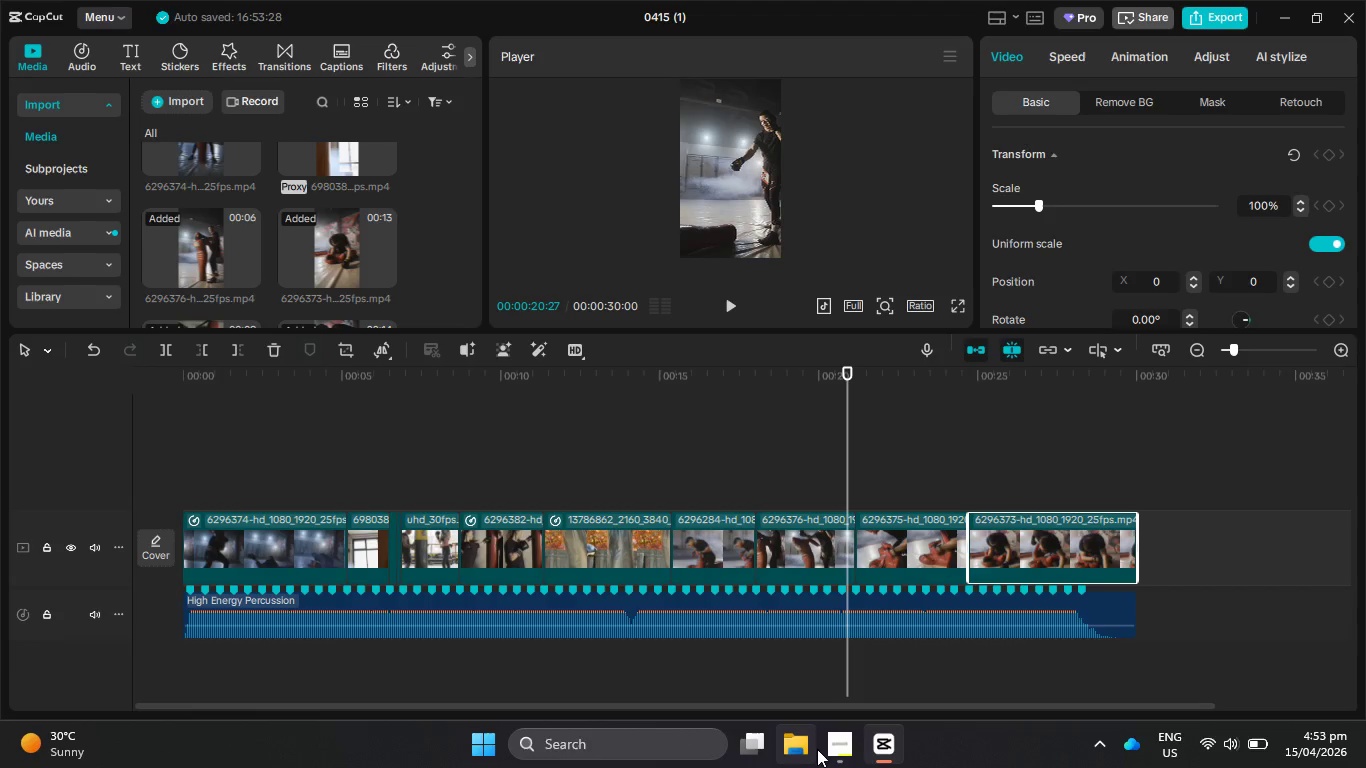 
left_click([828, 750])